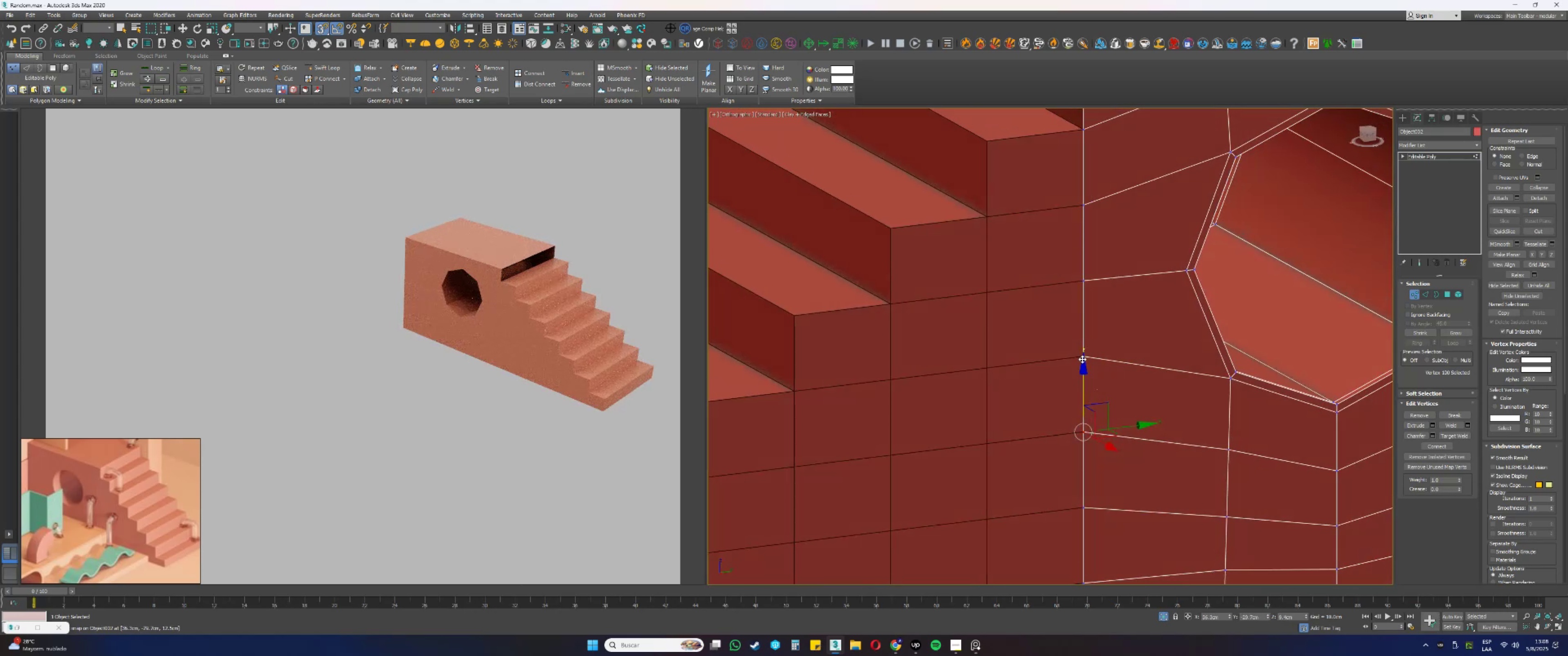 
scroll: coordinate [1083, 359], scroll_direction: up, amount: 3.0
 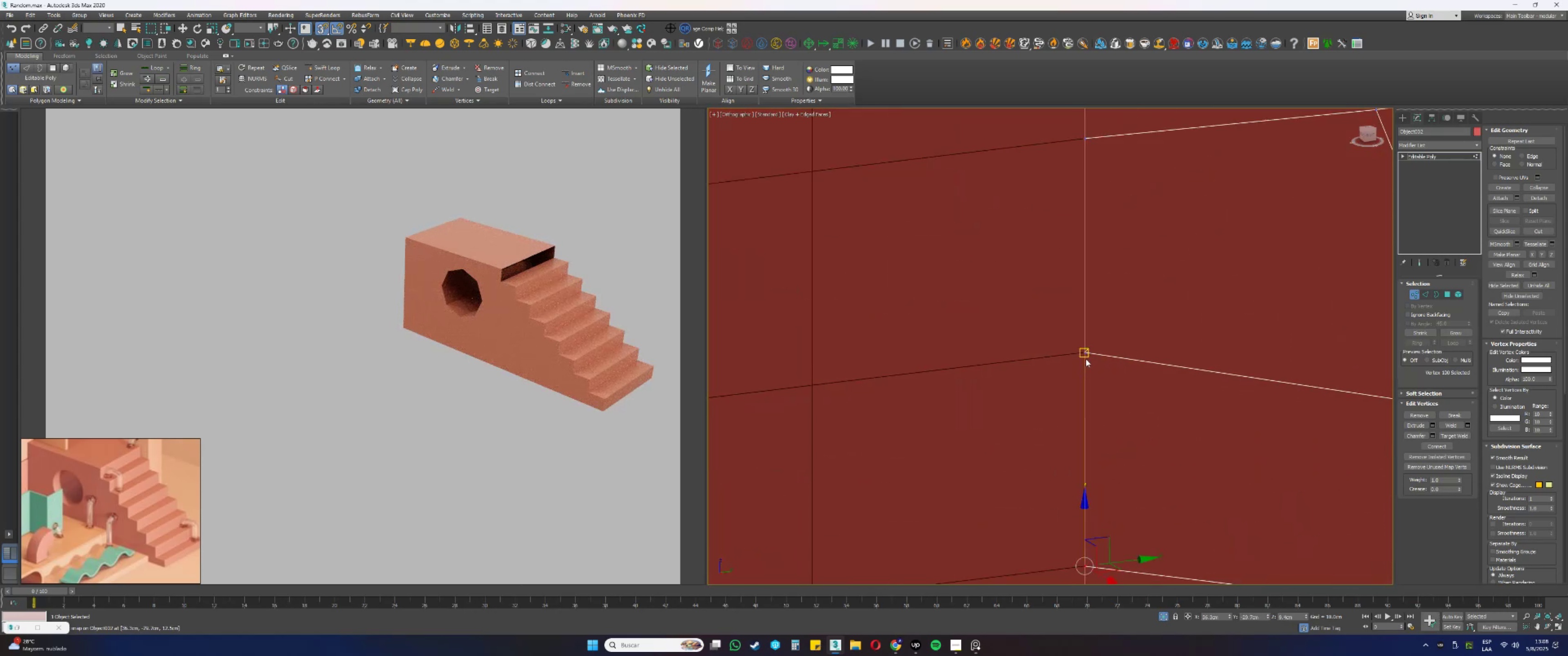 
left_click([1085, 349])
 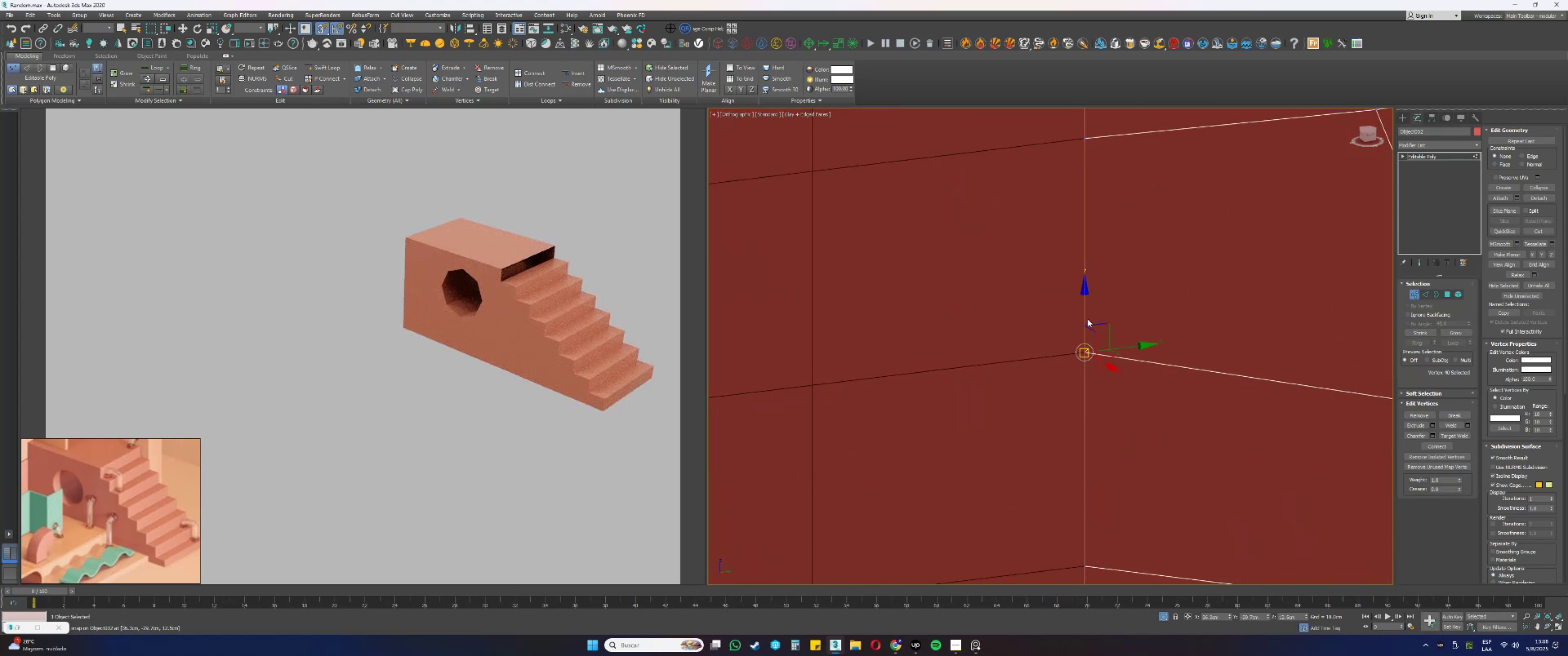 
left_click_drag(start_coordinate=[1086, 318], to_coordinate=[1079, 353])
 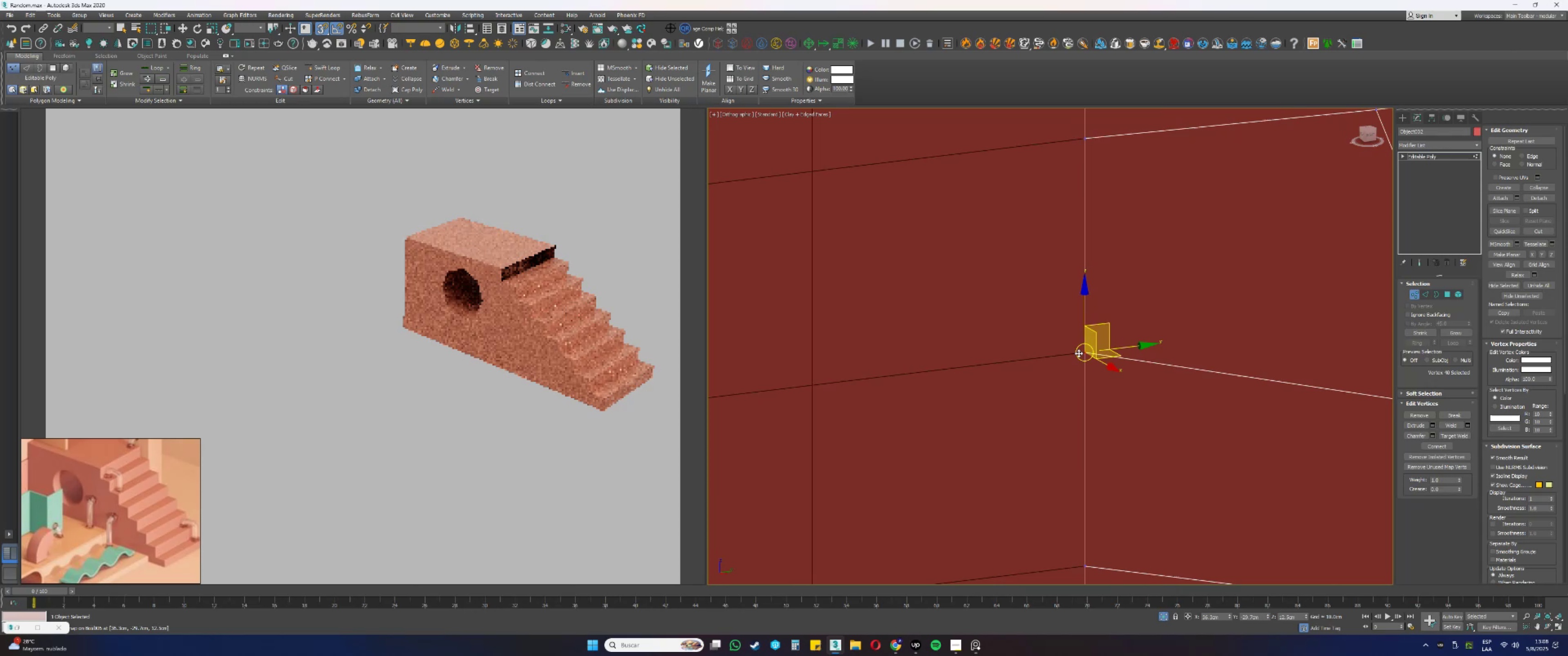 
scroll: coordinate [1055, 348], scroll_direction: down, amount: 10.0
 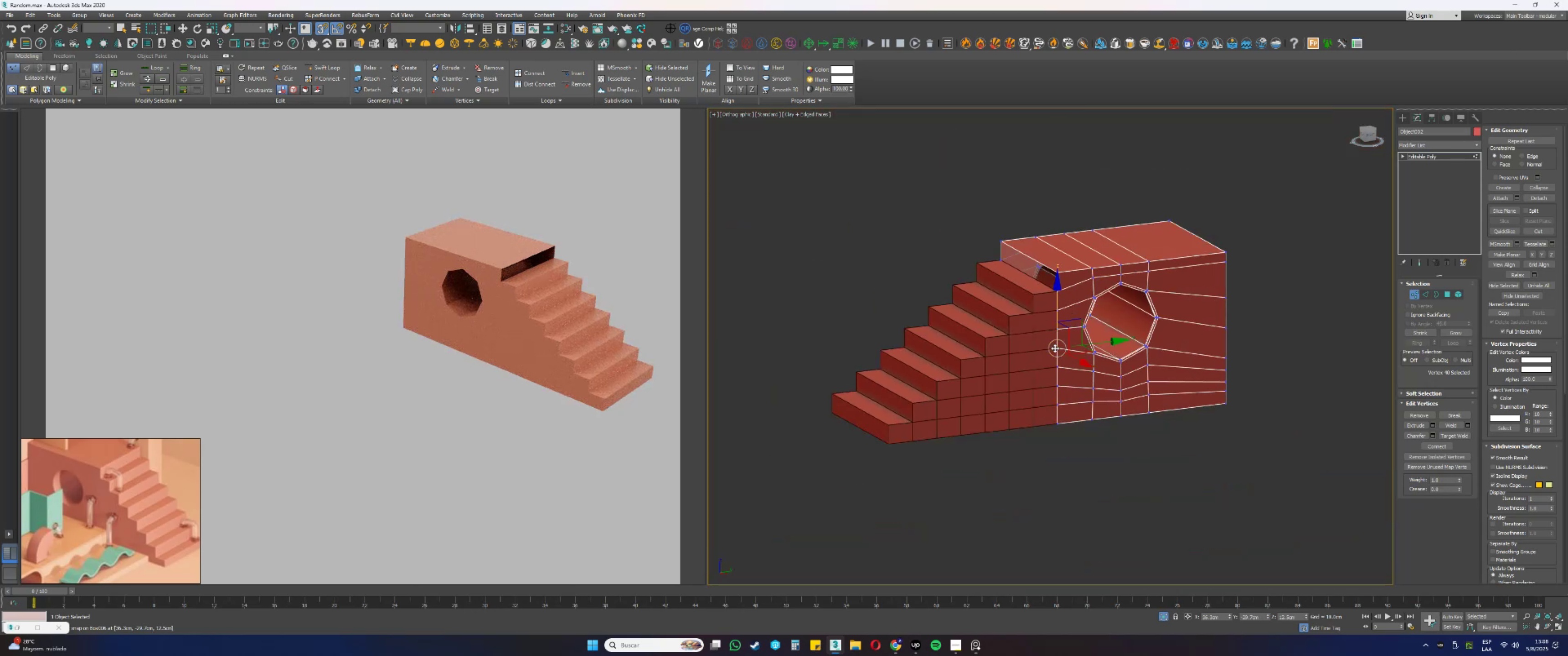 
hold_key(key=AltLeft, duration=0.55)
 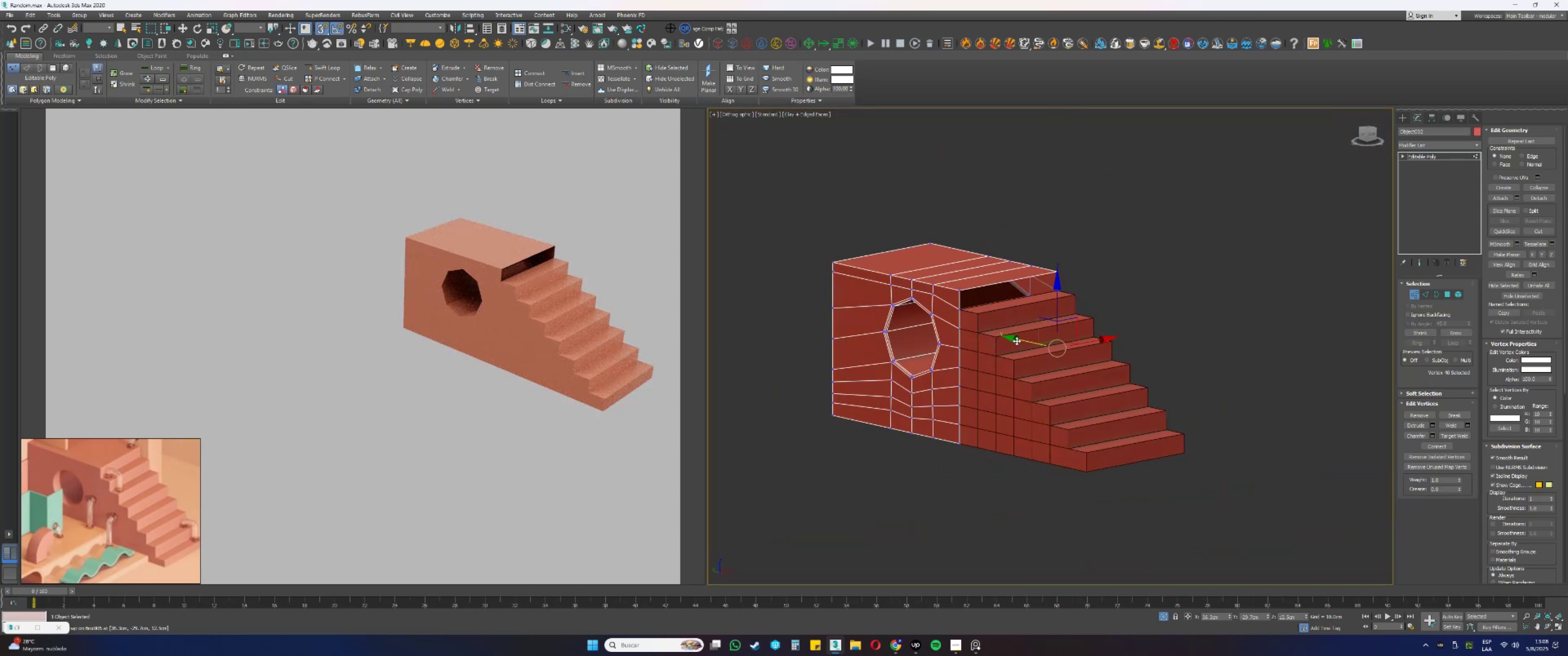 
scroll: coordinate [960, 302], scroll_direction: up, amount: 2.0
 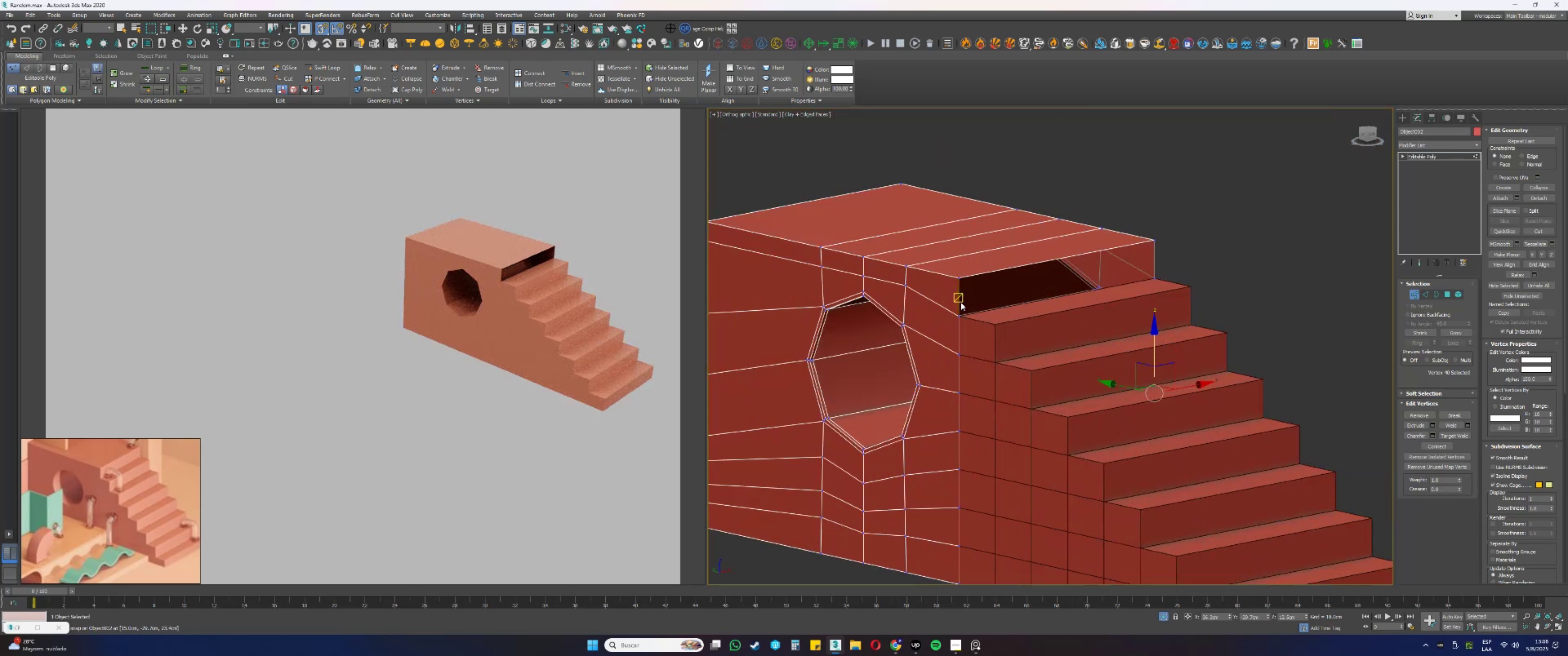 
key(2)
 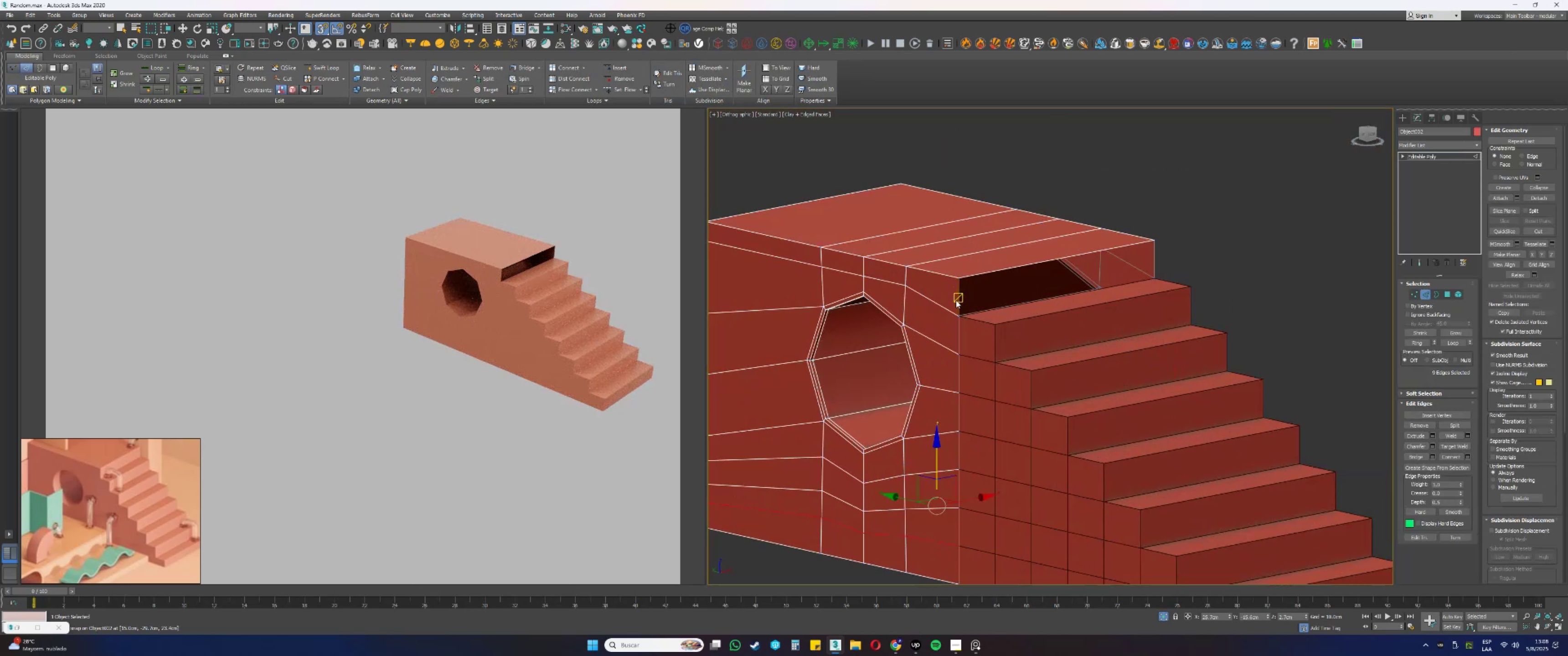 
left_click([959, 301])
 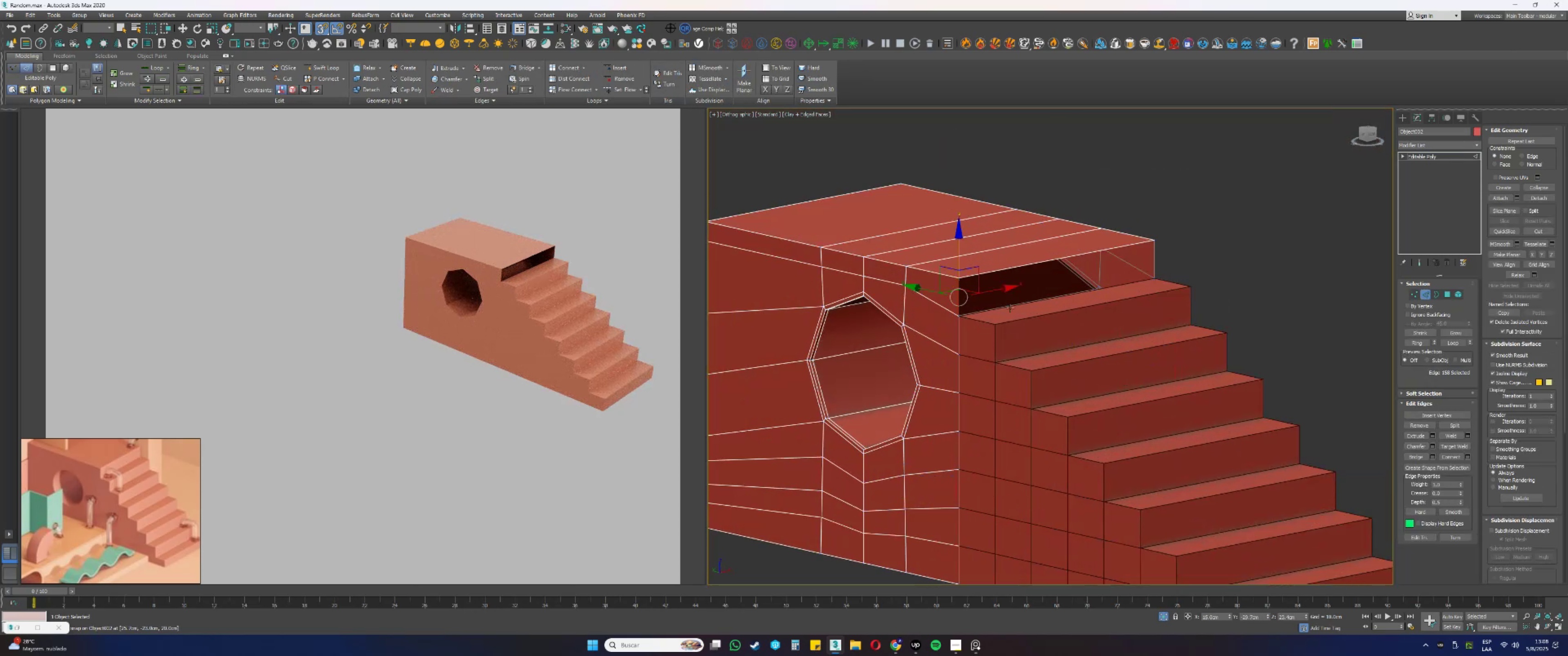 
key(S)
 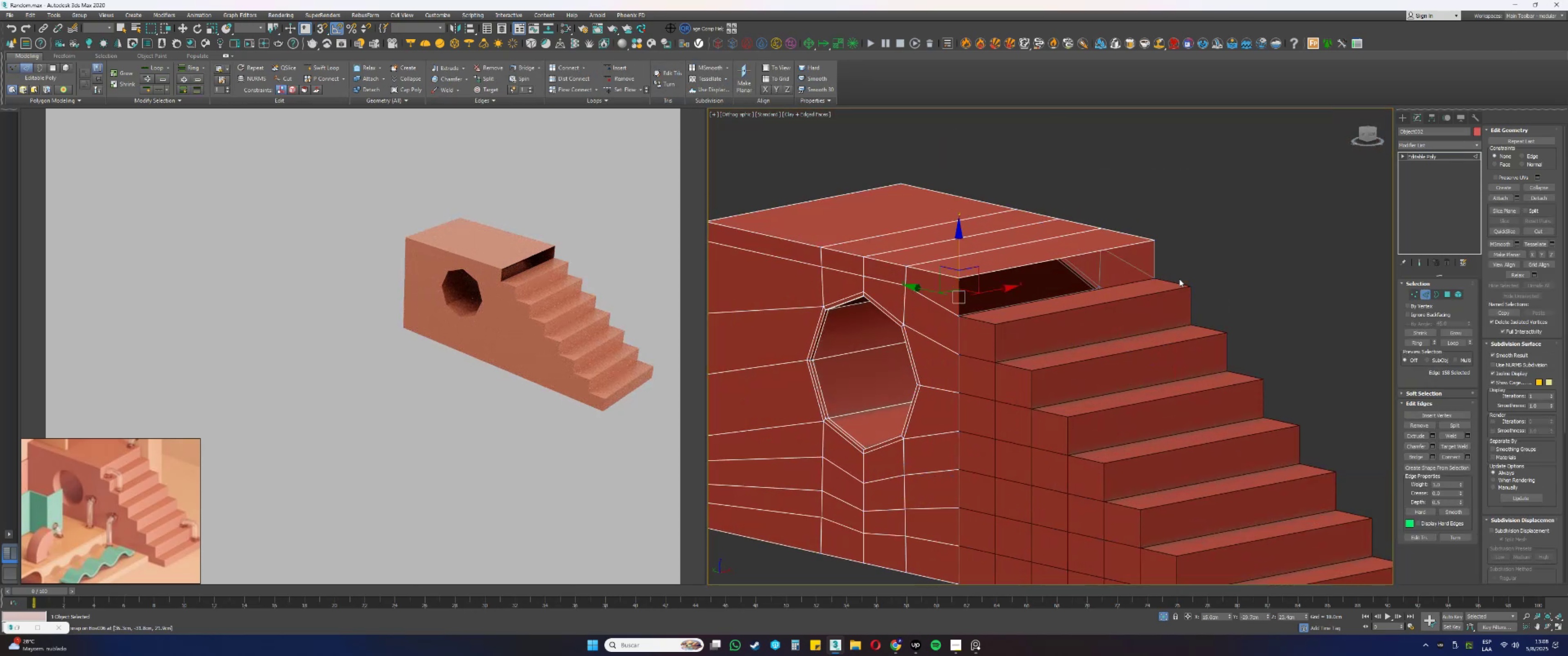 
key(Control+ControlLeft)
 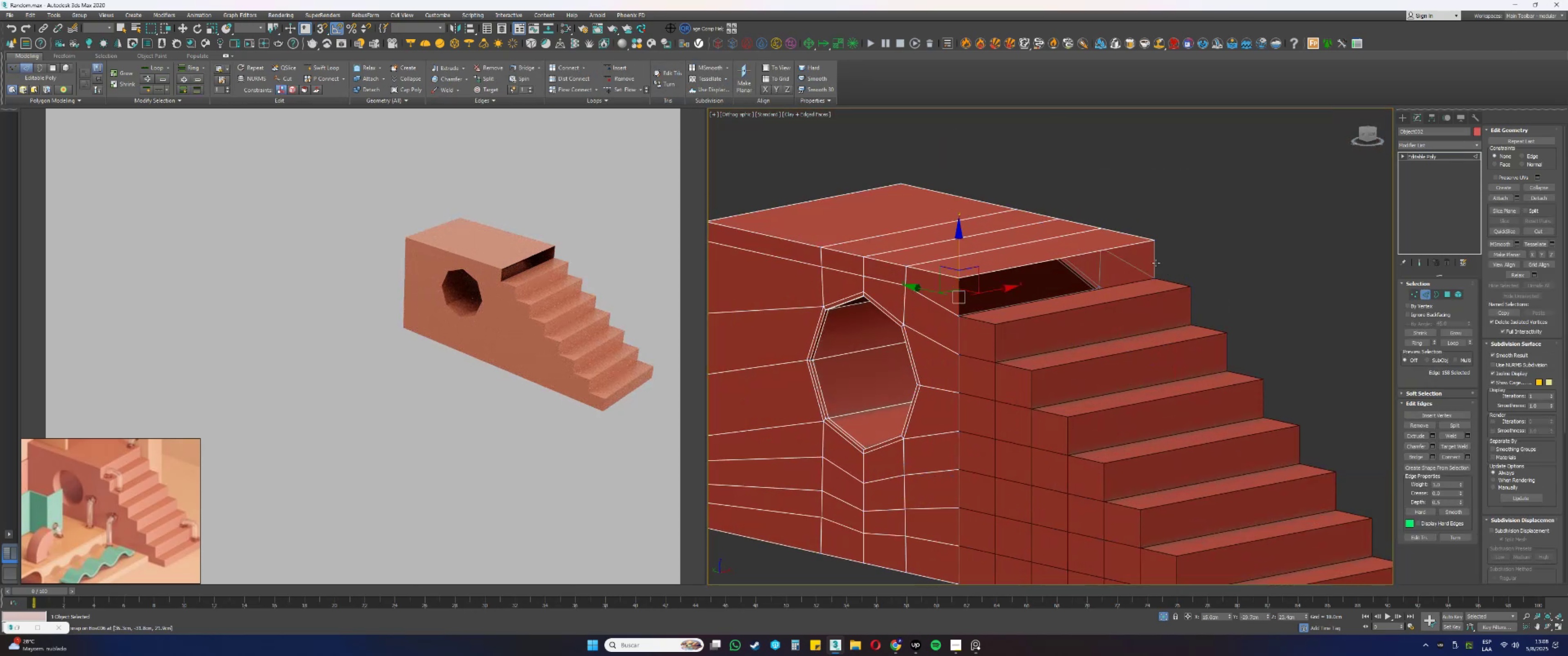 
left_click([1155, 263])
 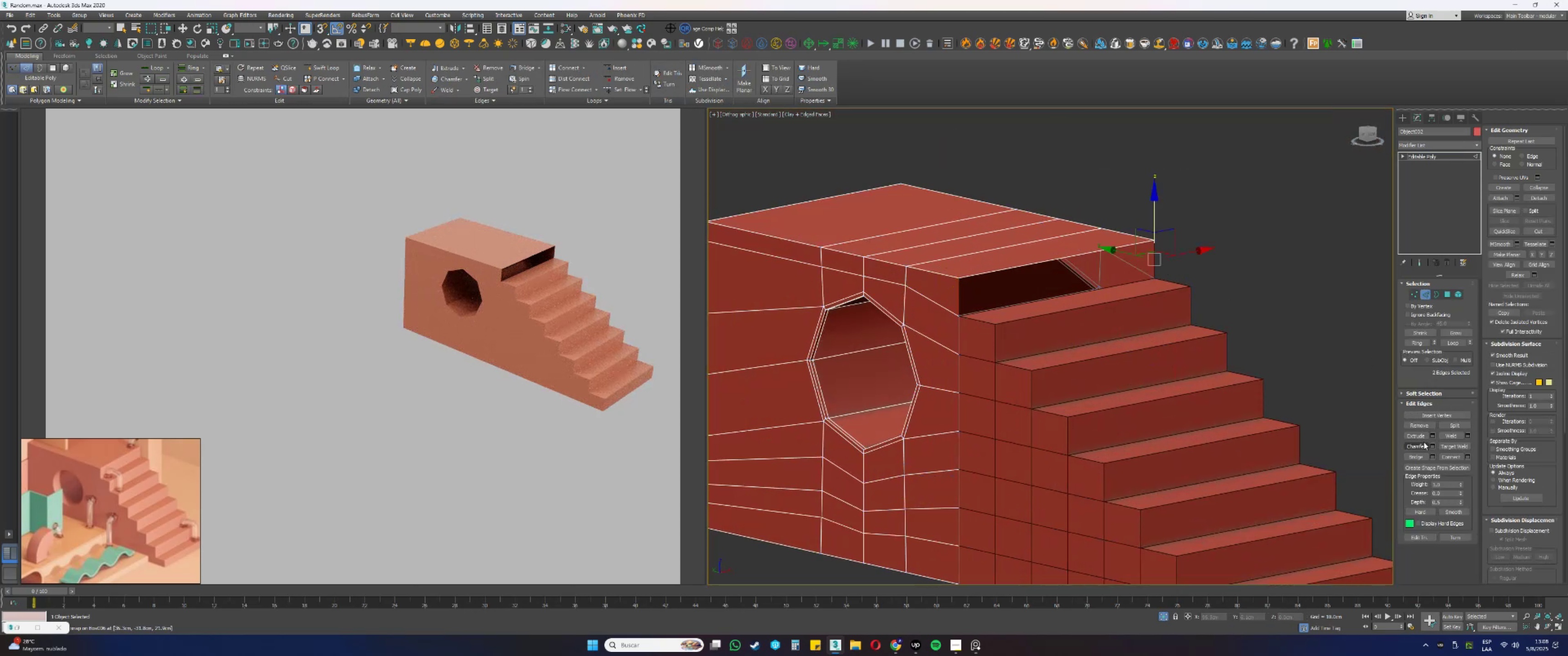 
left_click([1415, 454])
 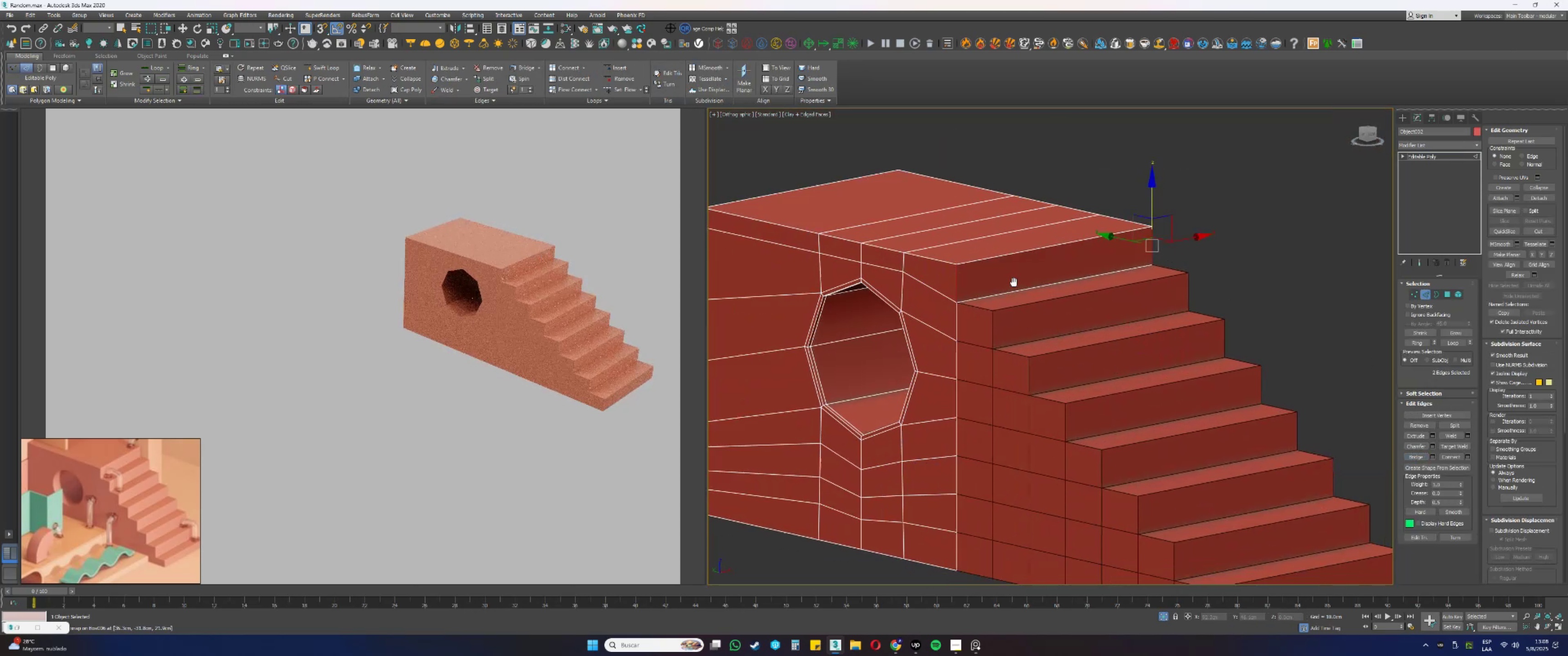 
scroll: coordinate [1010, 261], scroll_direction: down, amount: 1.0
 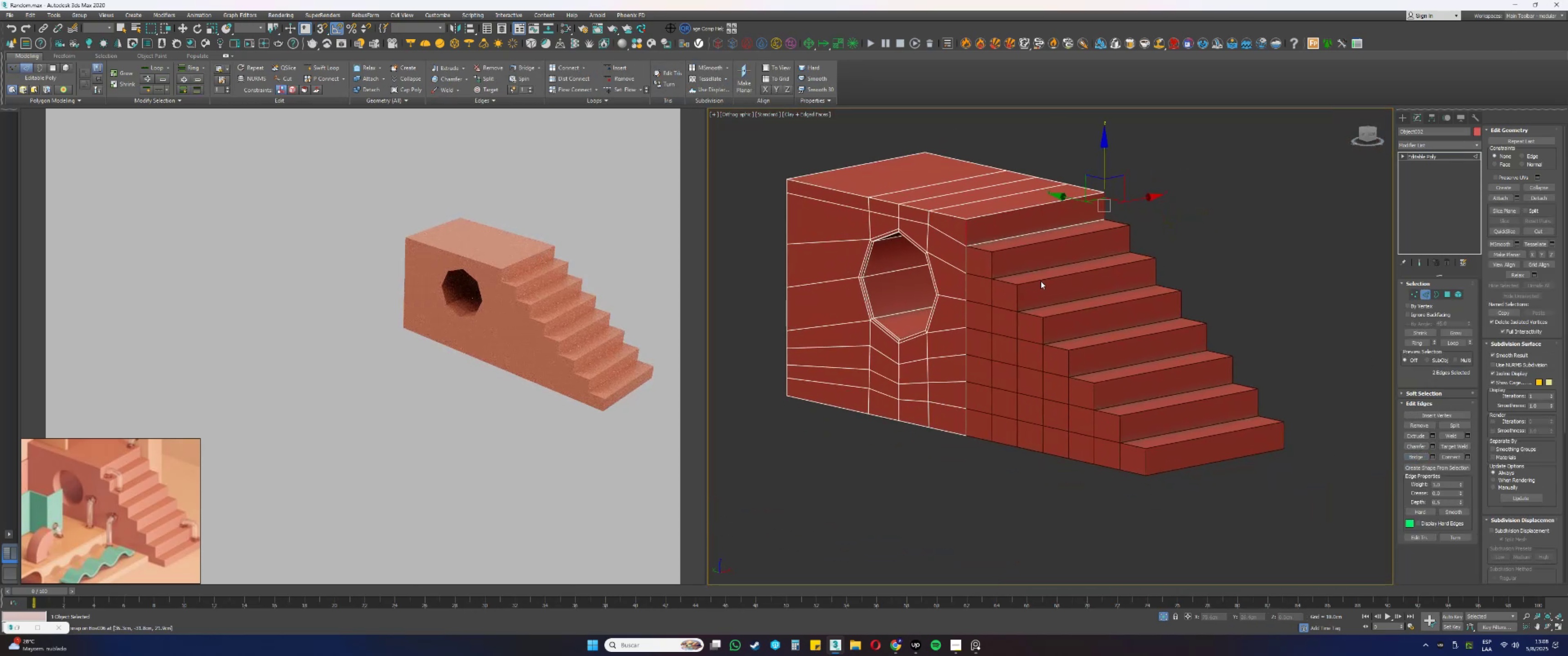 
key(2)
 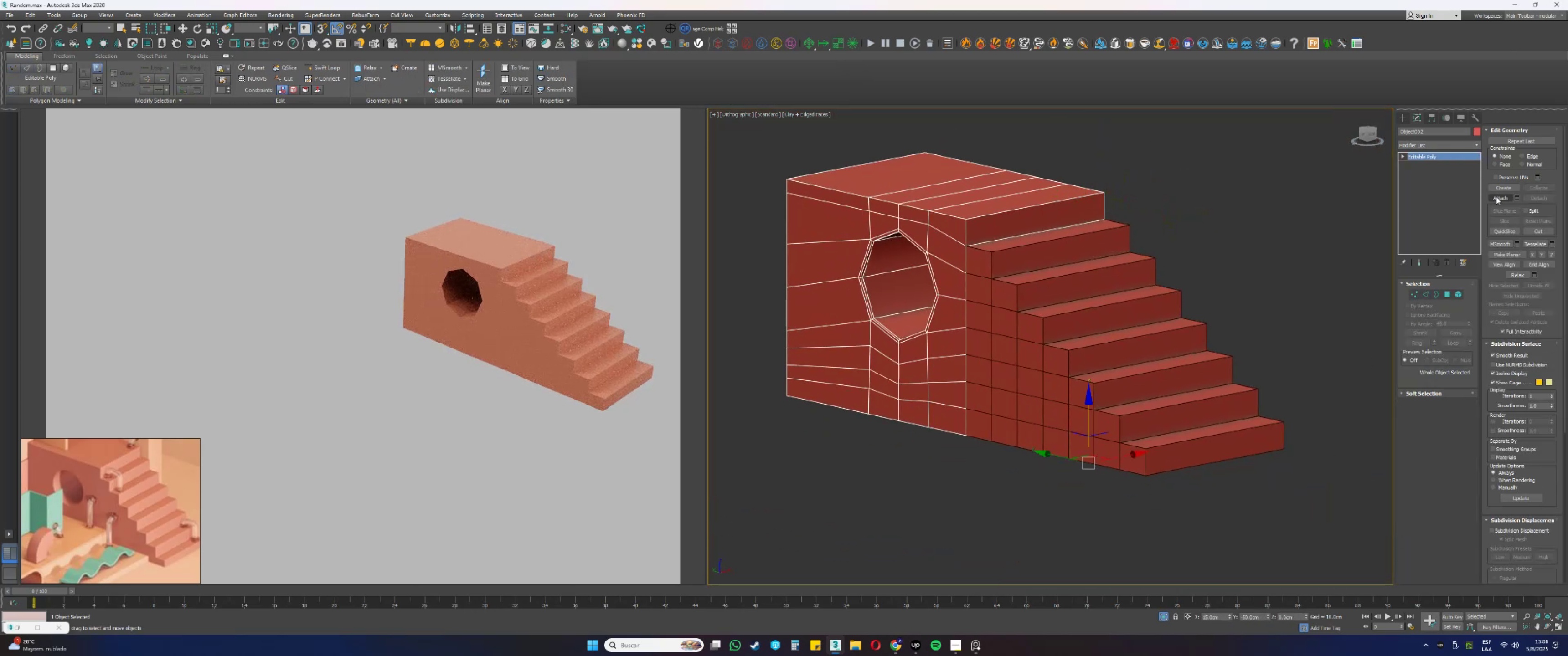 
left_click([1497, 201])
 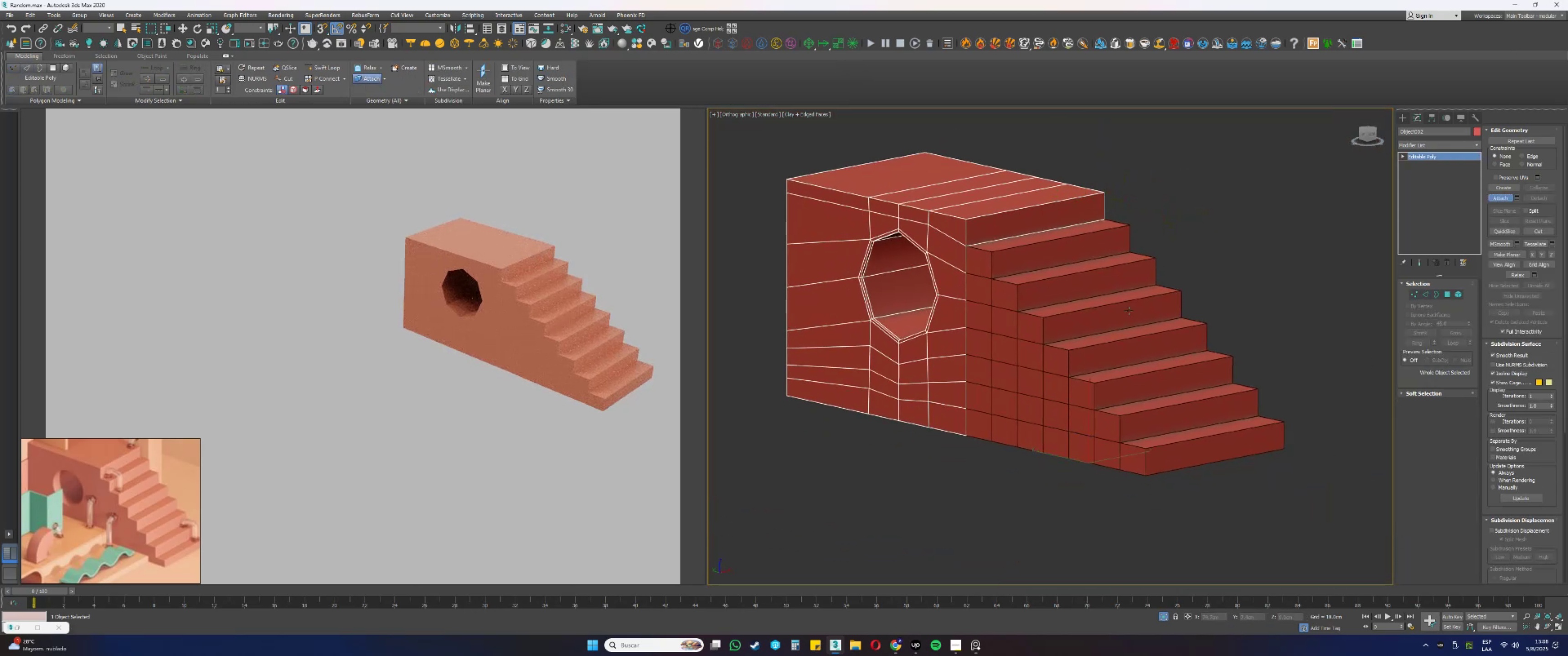 
left_click([1089, 315])
 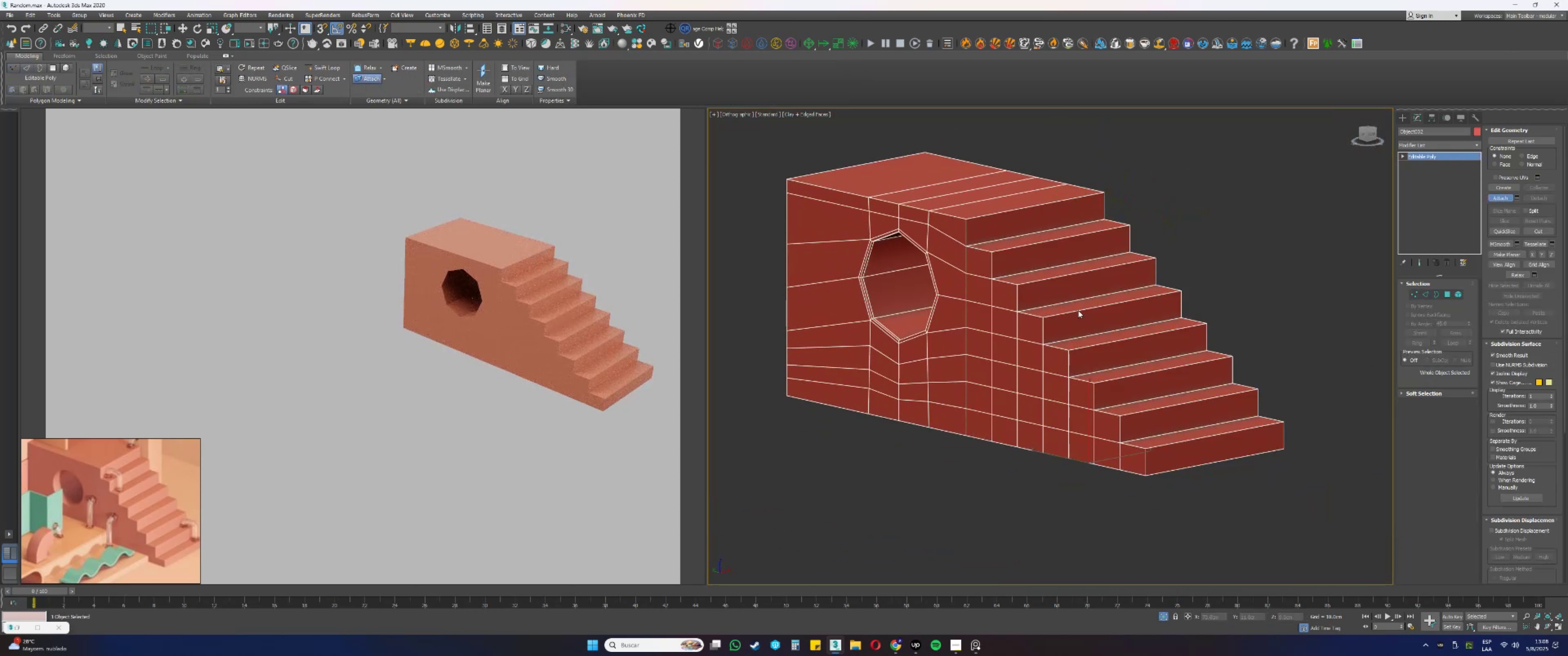 
right_click([1012, 291])
 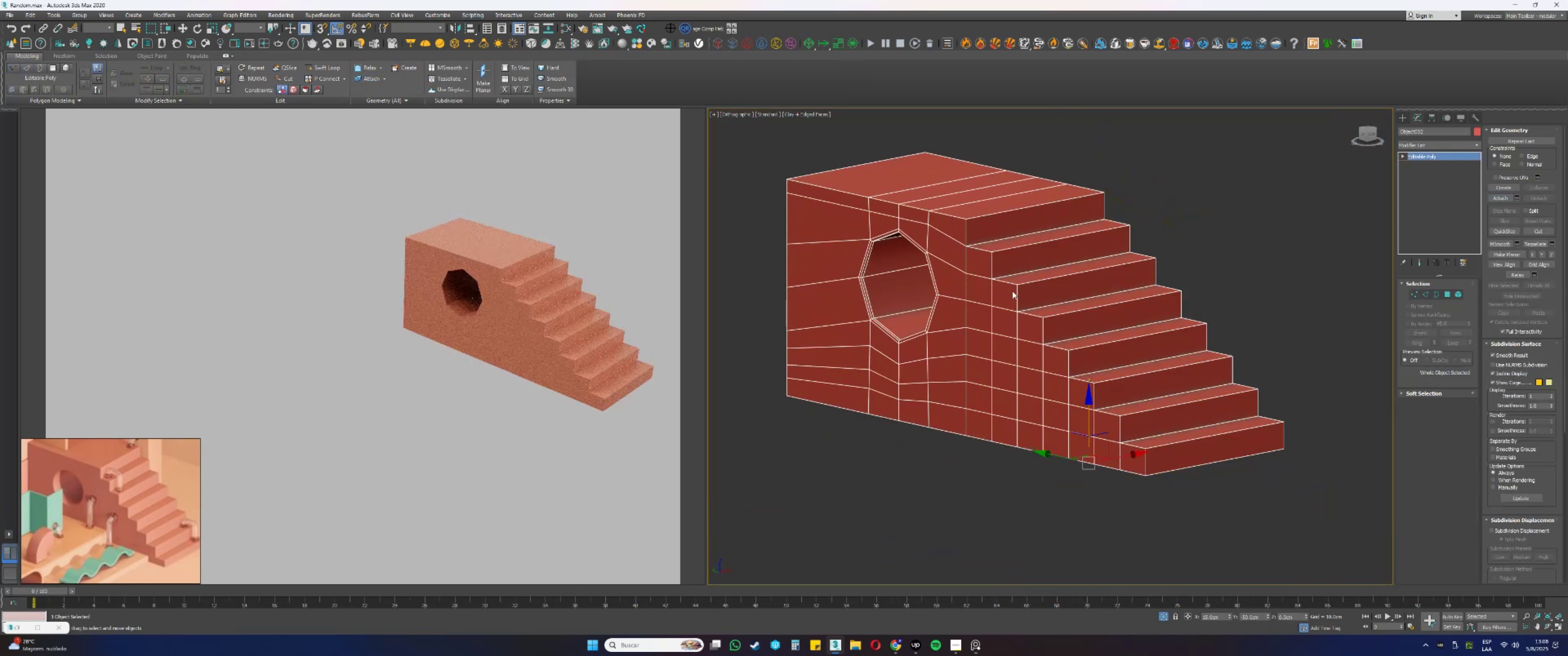 
key(1)
 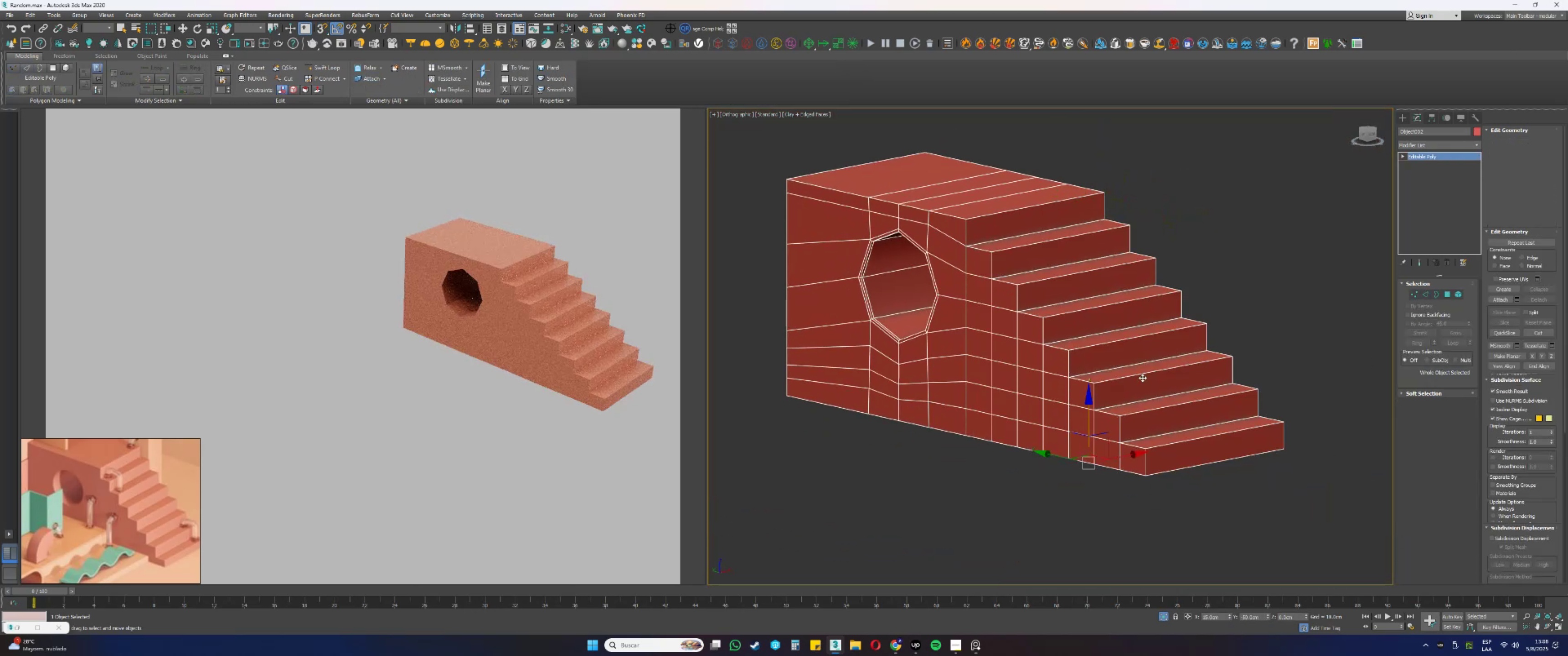 
hold_key(key=AltLeft, duration=0.54)
 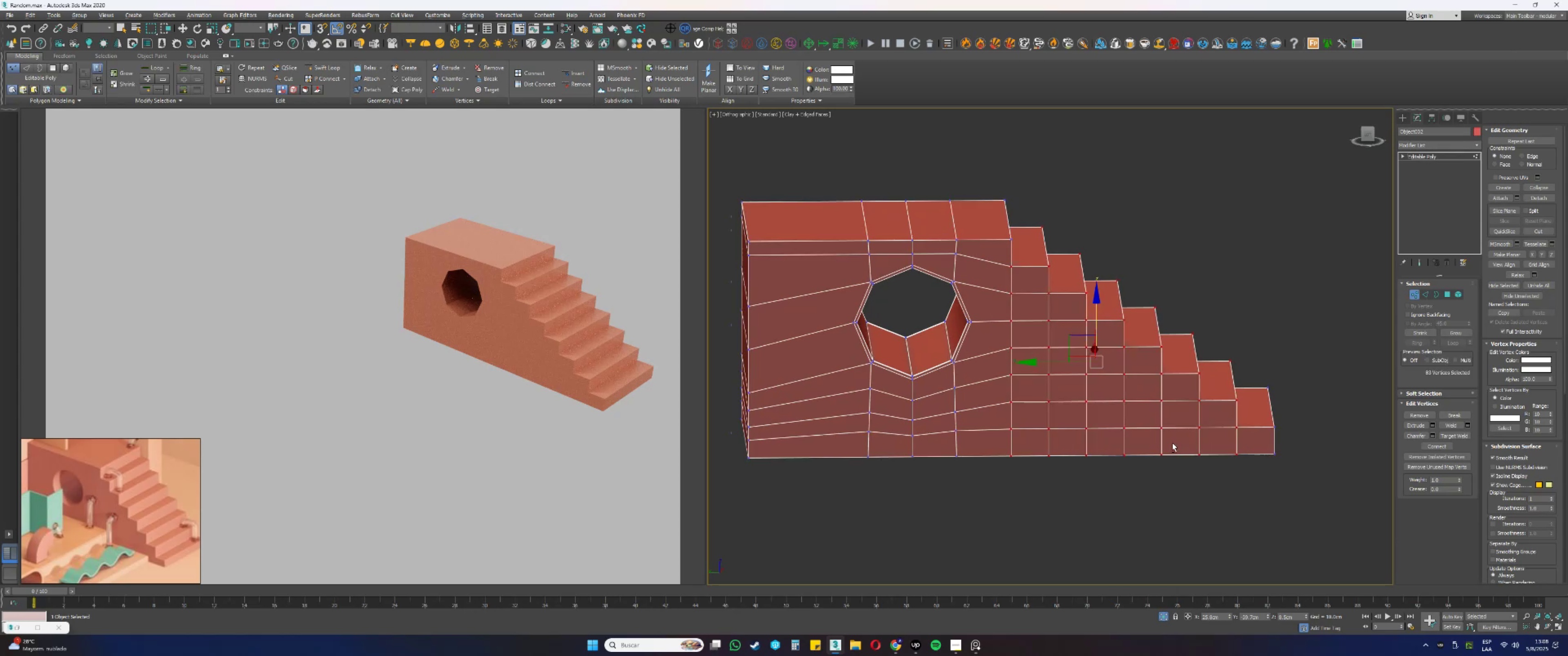 
key(F3)
 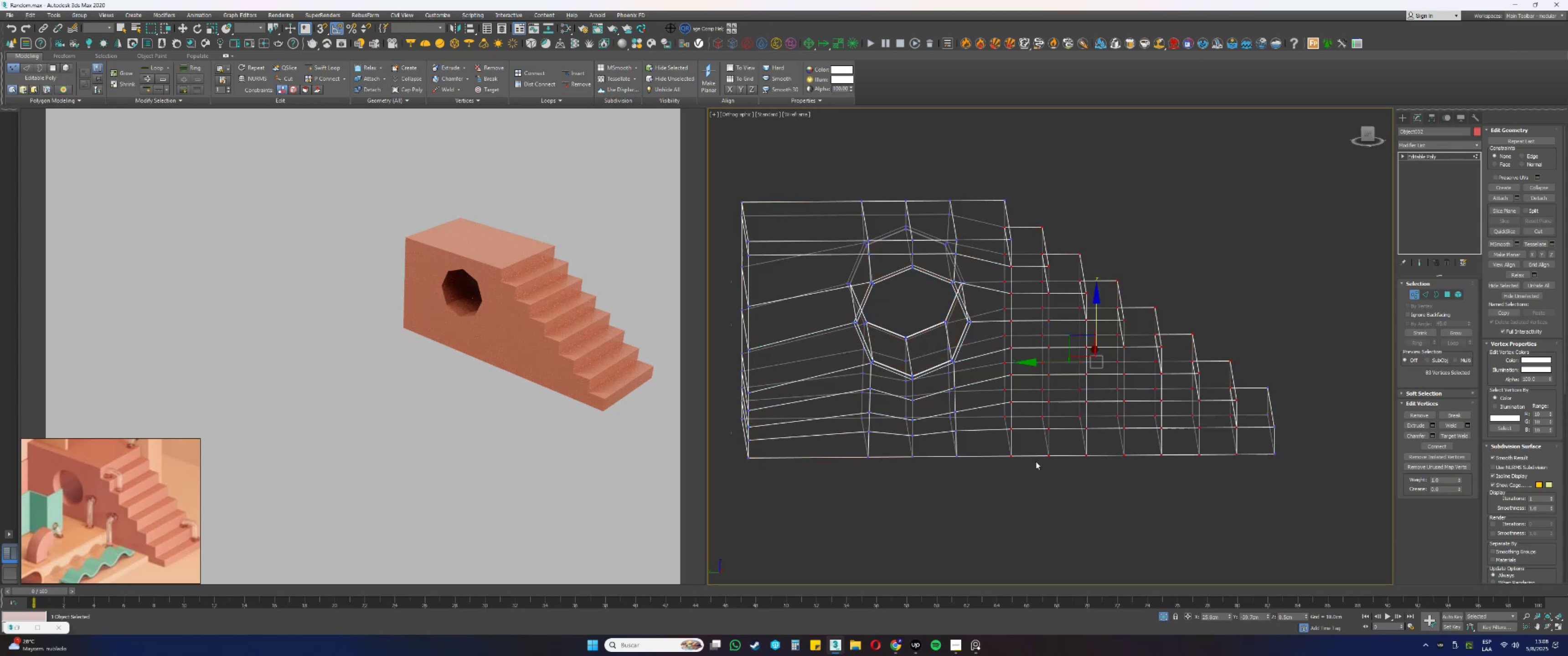 
left_click_drag(start_coordinate=[1026, 492], to_coordinate=[990, 165])
 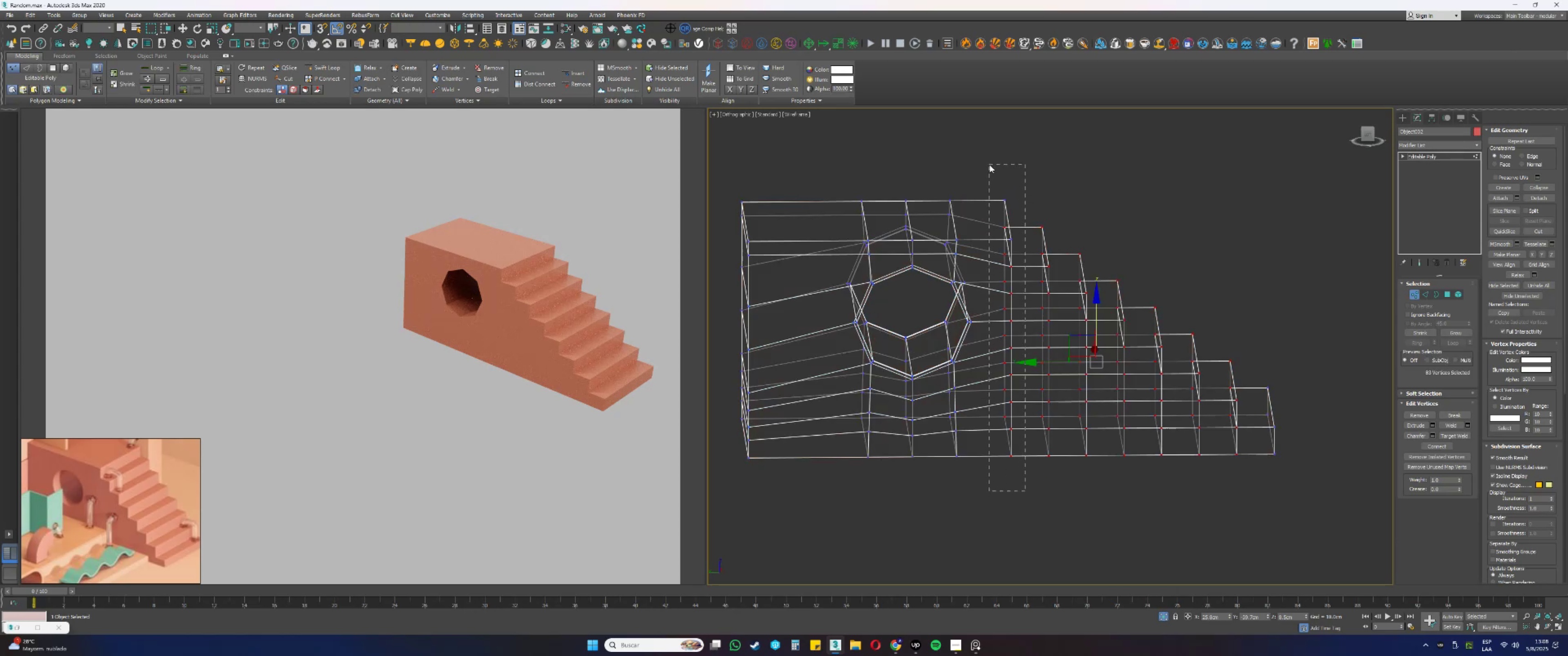 
key(F3)
 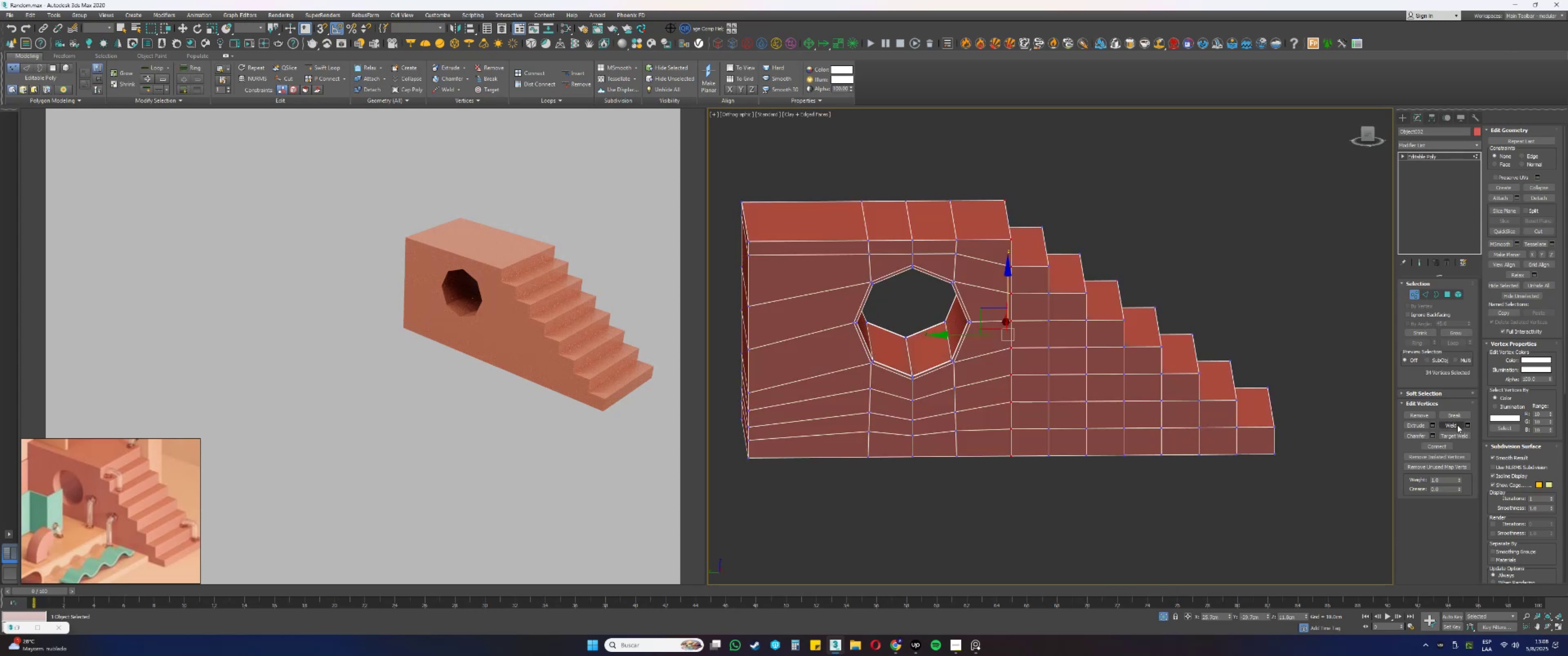 
left_click([1456, 424])
 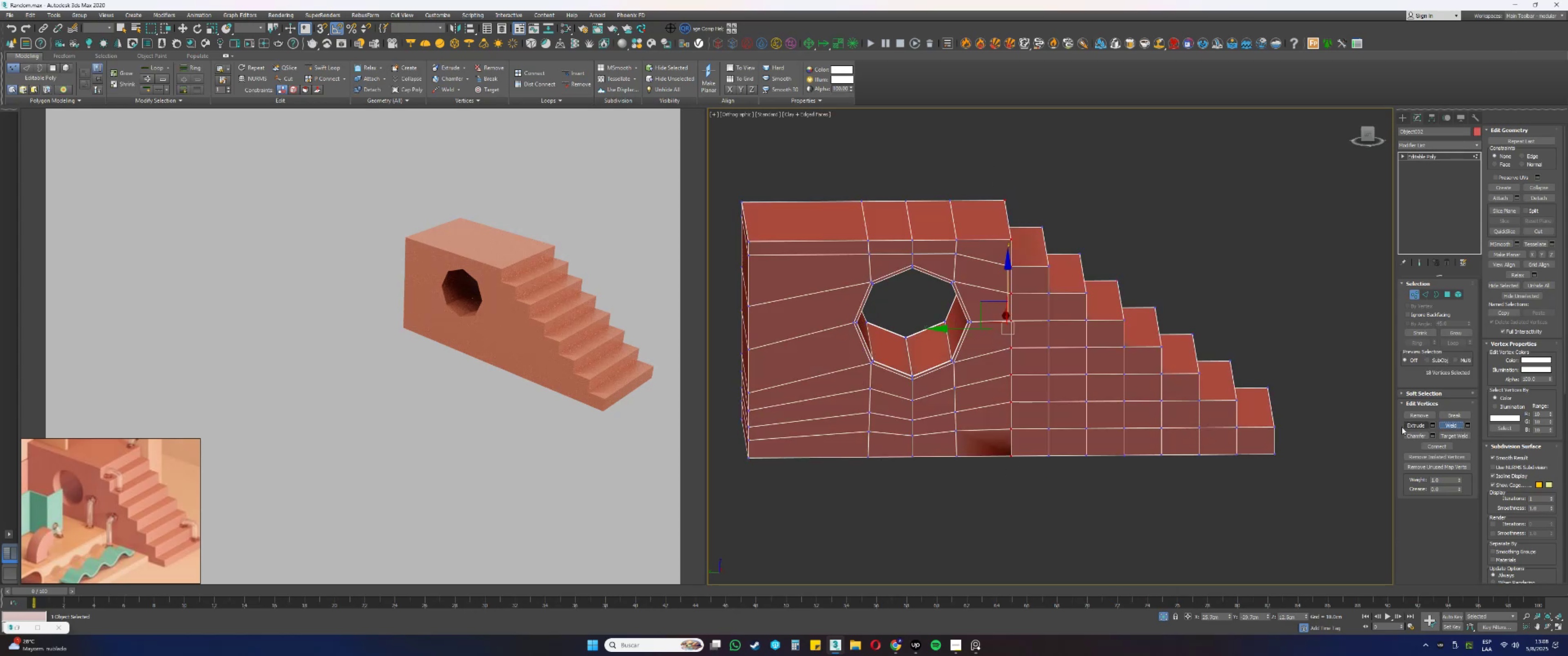 
hold_key(key=AltLeft, duration=0.42)
 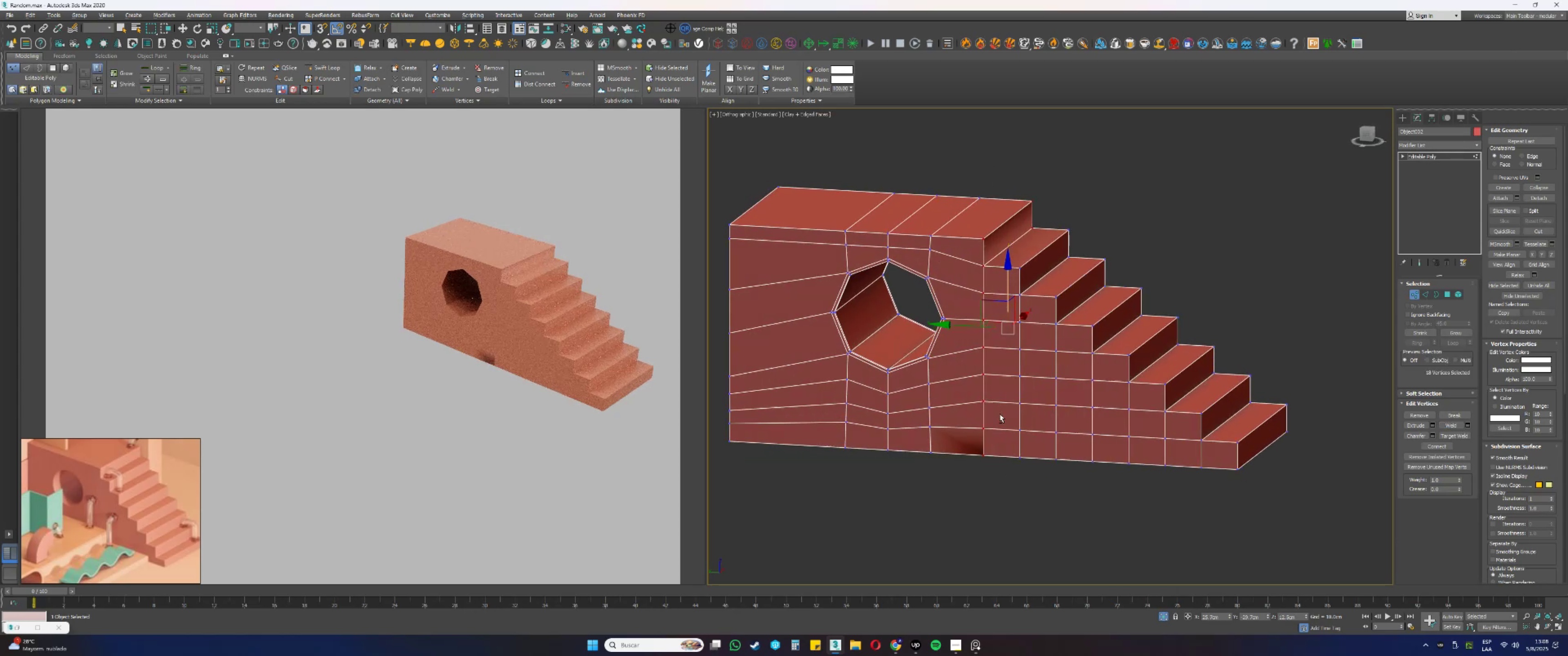 
hold_key(key=AltLeft, duration=0.59)
 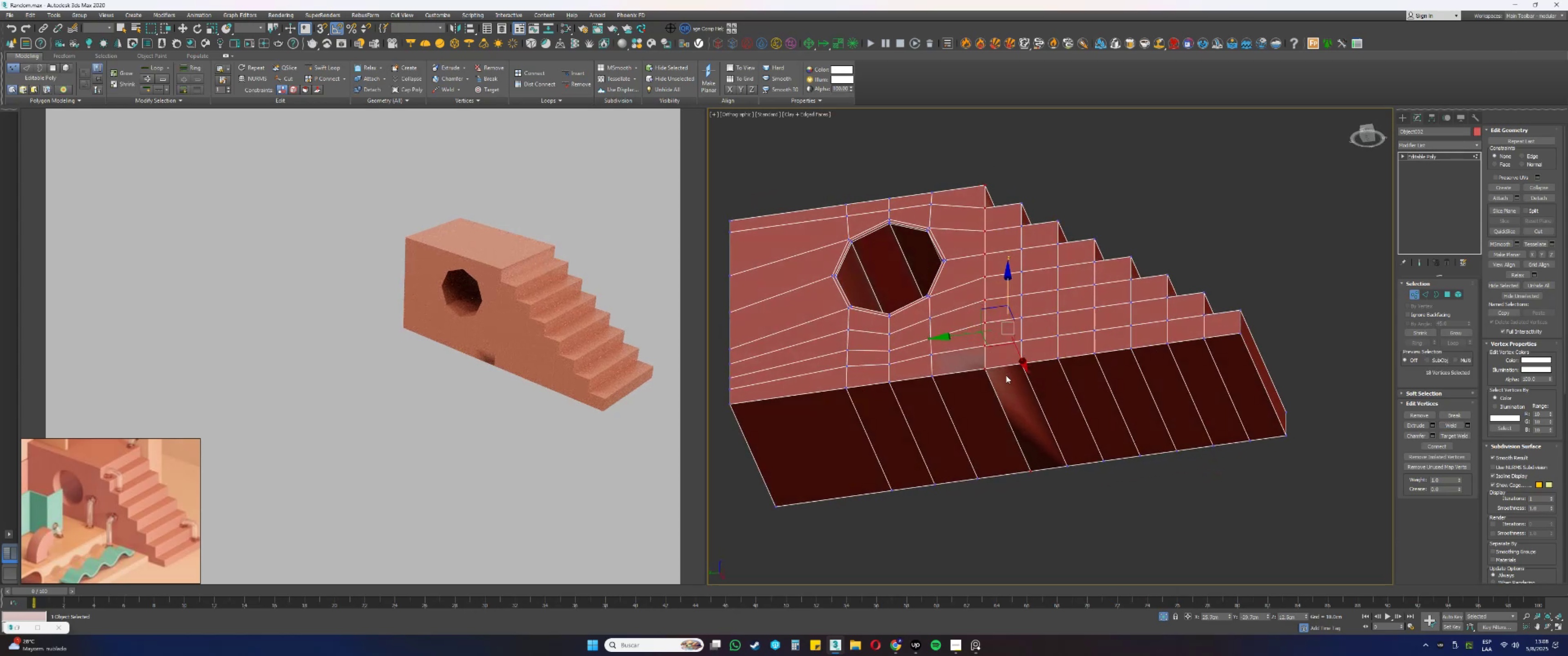 
key(5)
 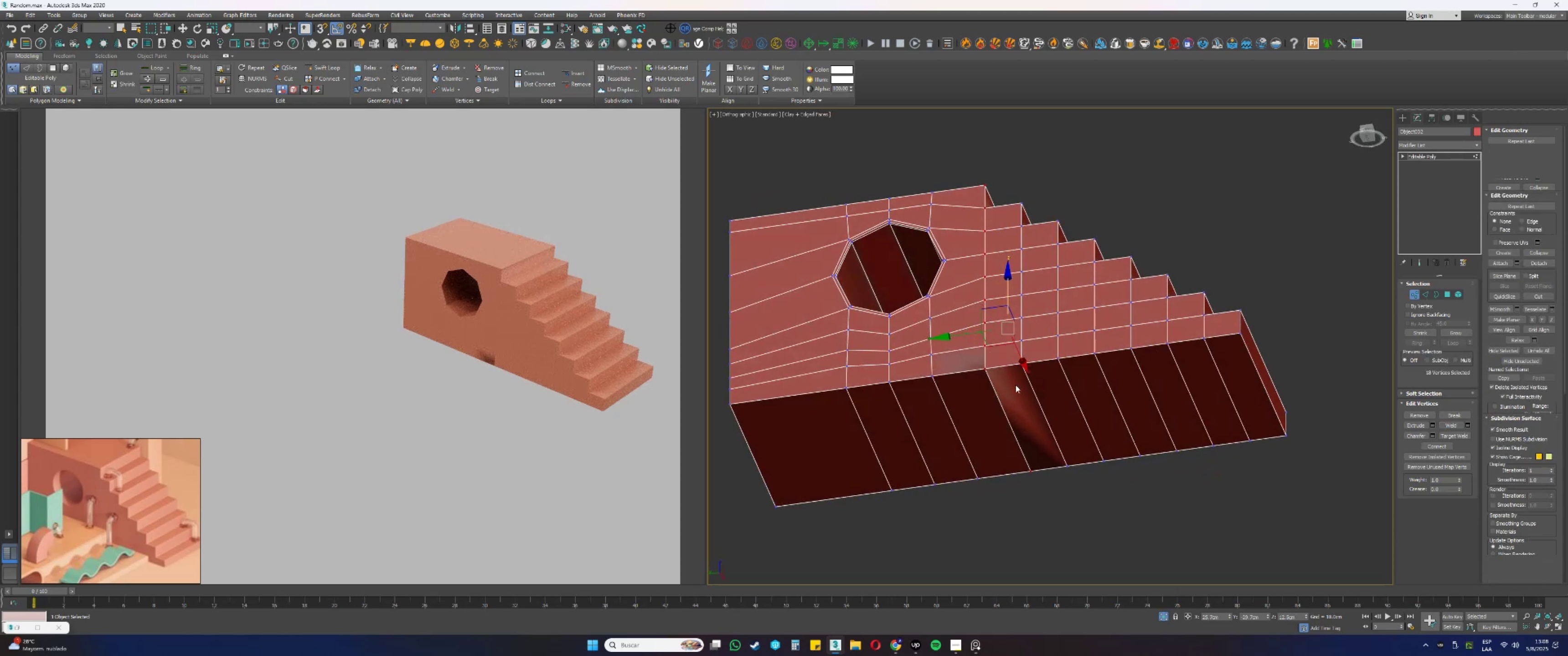 
left_click([1017, 384])
 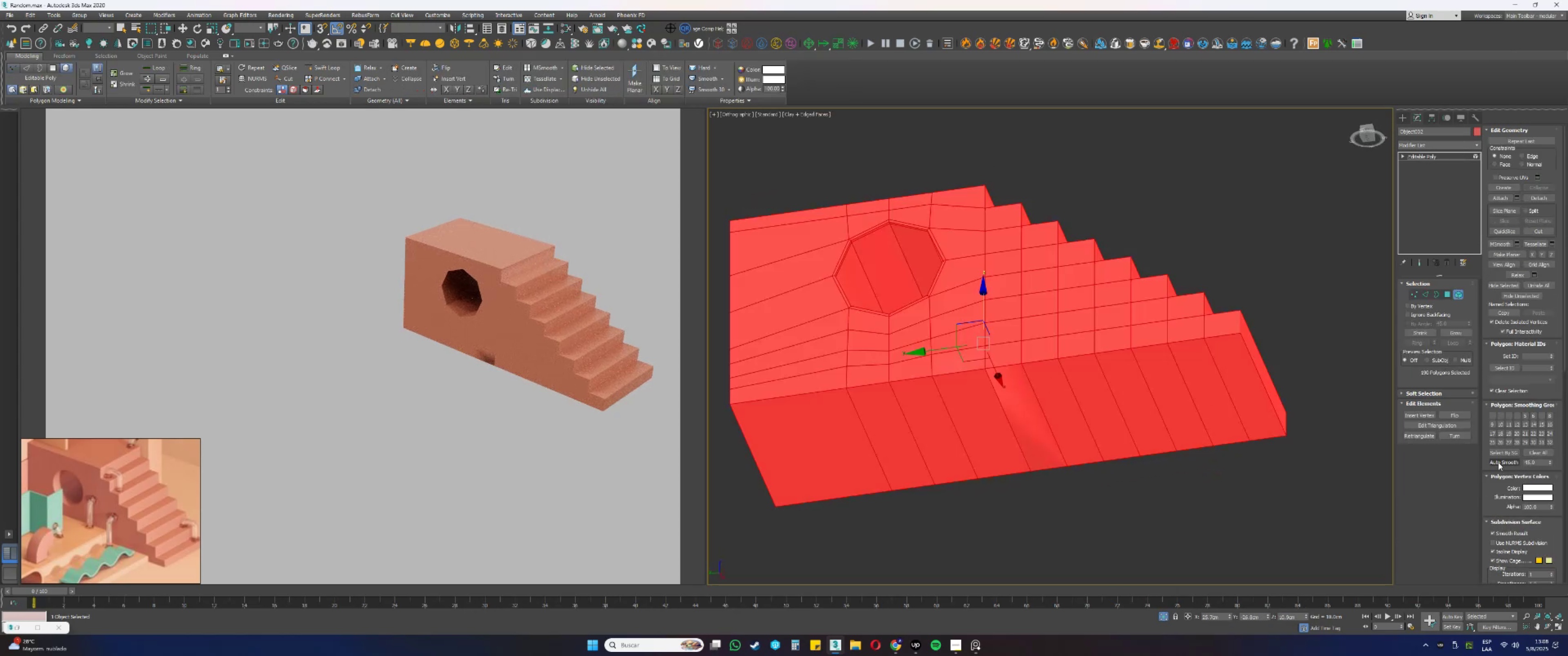 
left_click([1512, 461])
 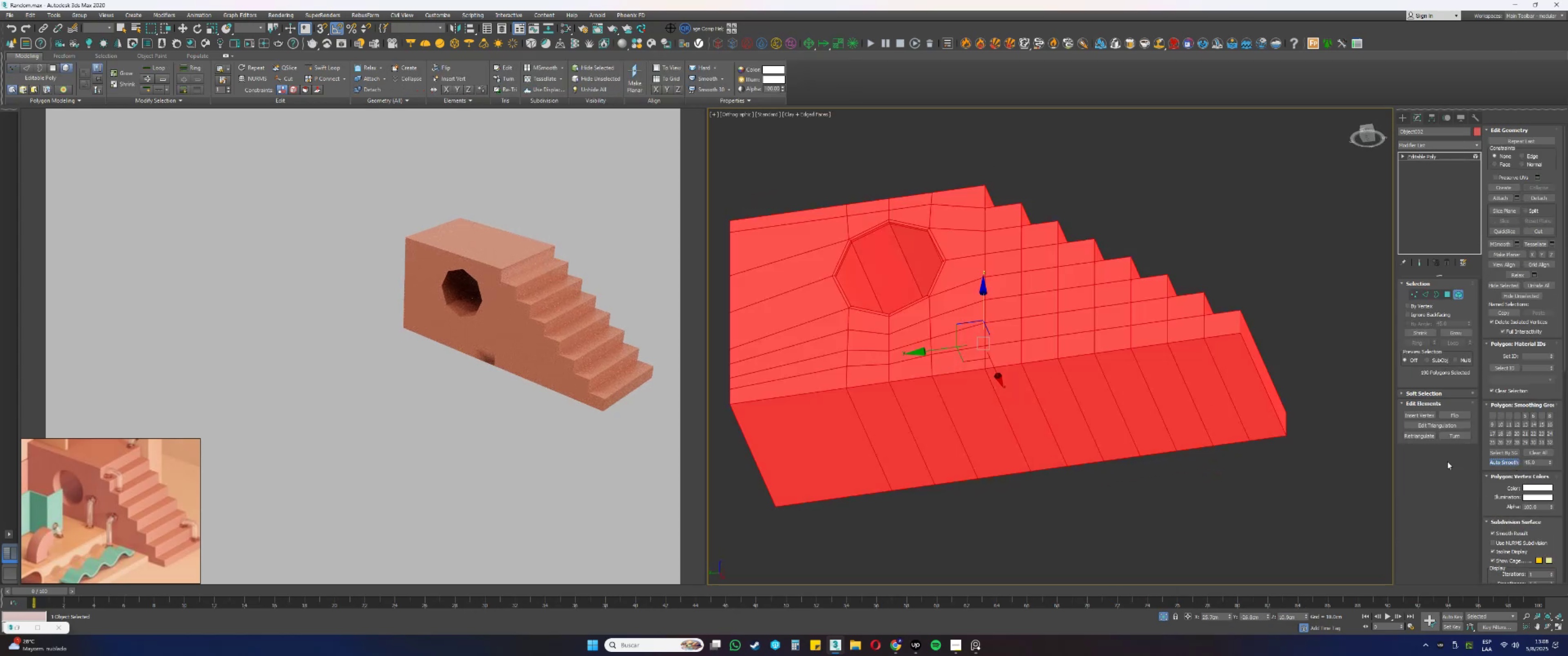 
type(54)
 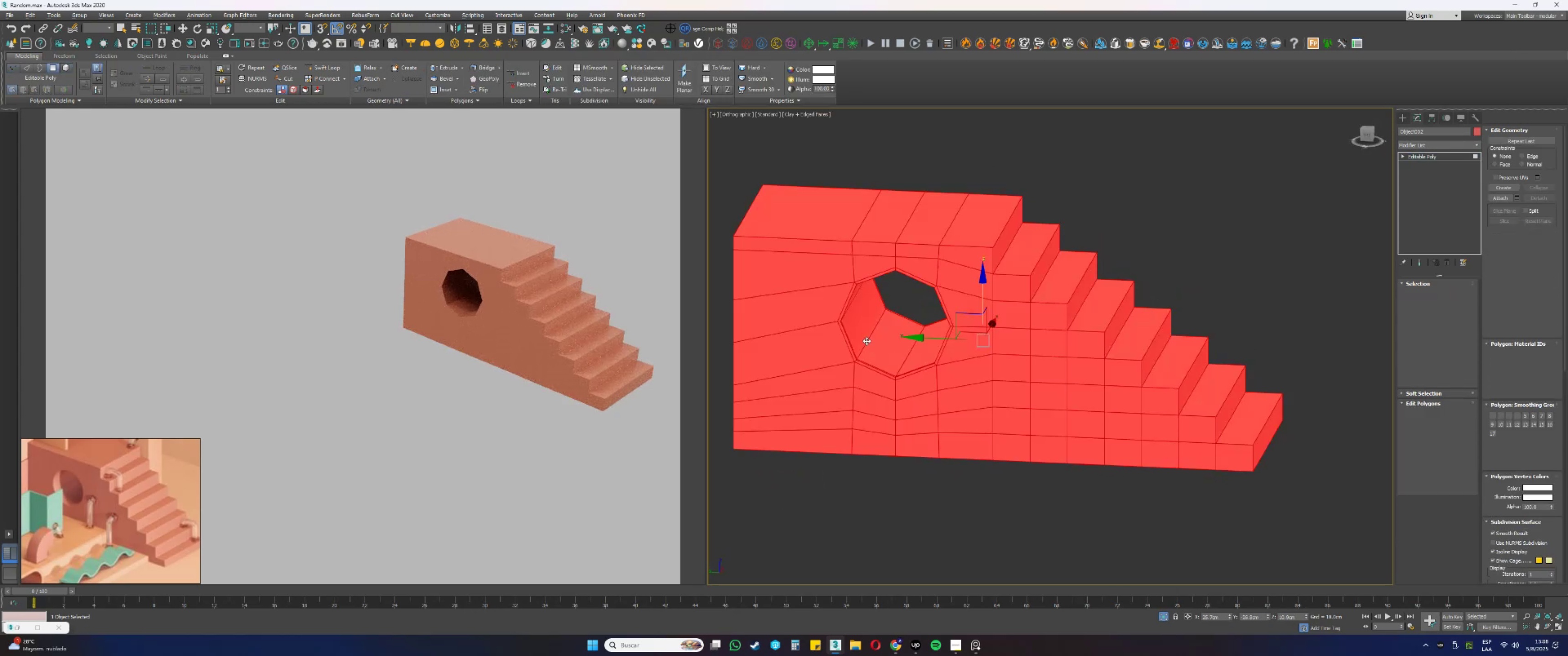 
hold_key(key=AltLeft, duration=0.71)
 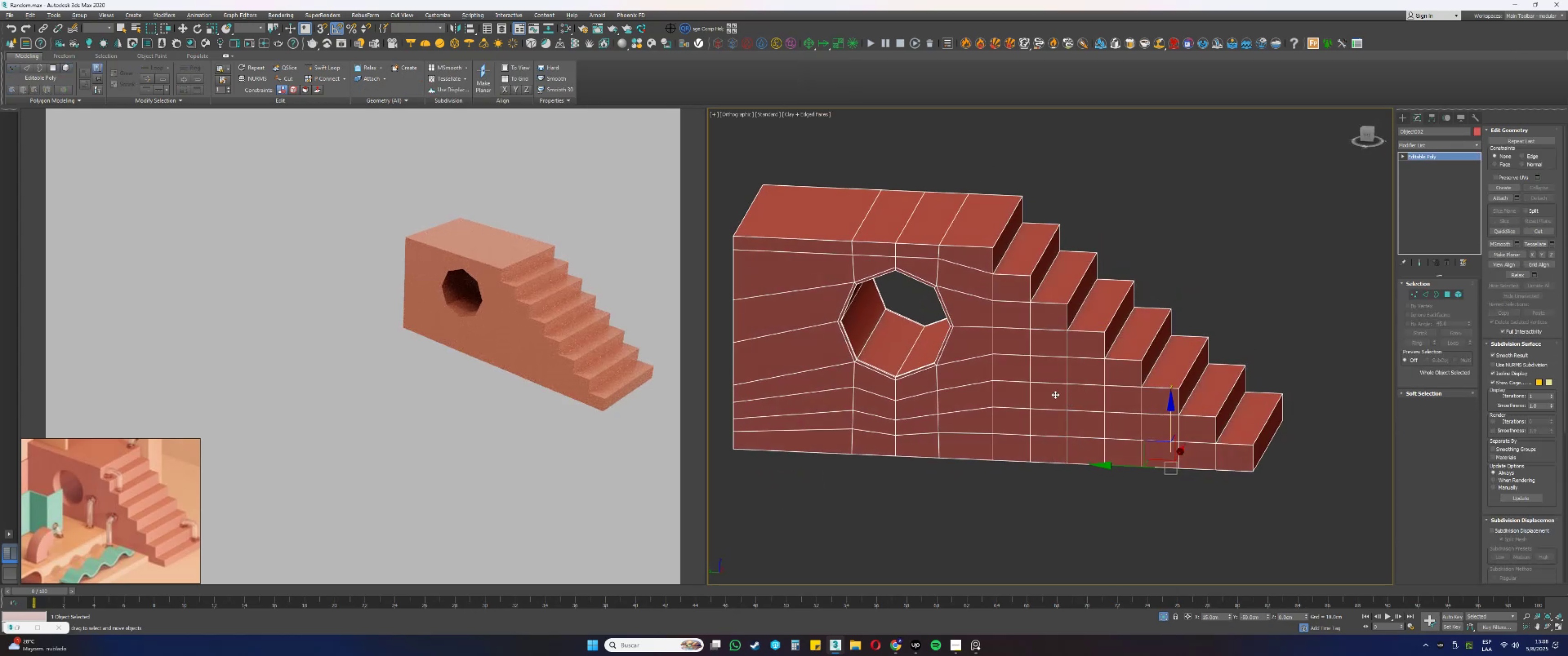 
scroll: coordinate [863, 340], scroll_direction: up, amount: 3.0
 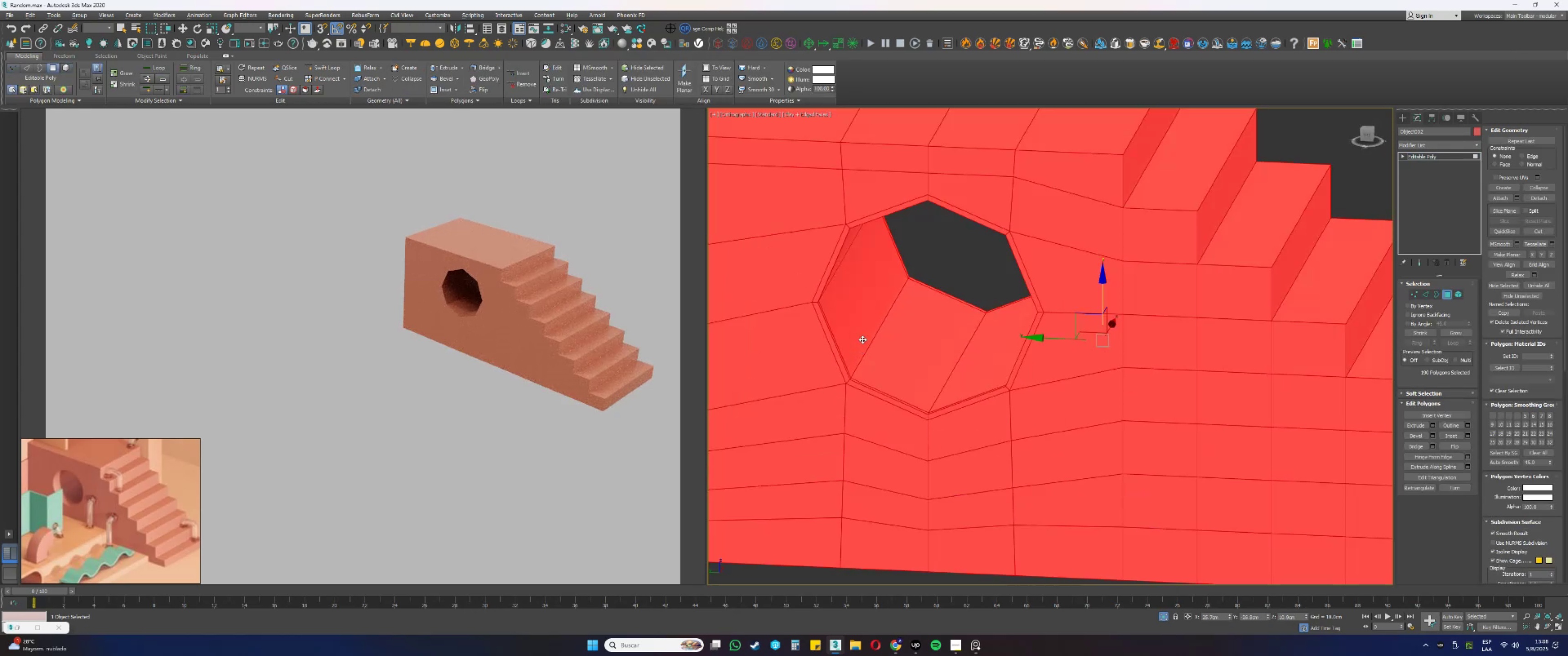 
left_click([862, 339])
 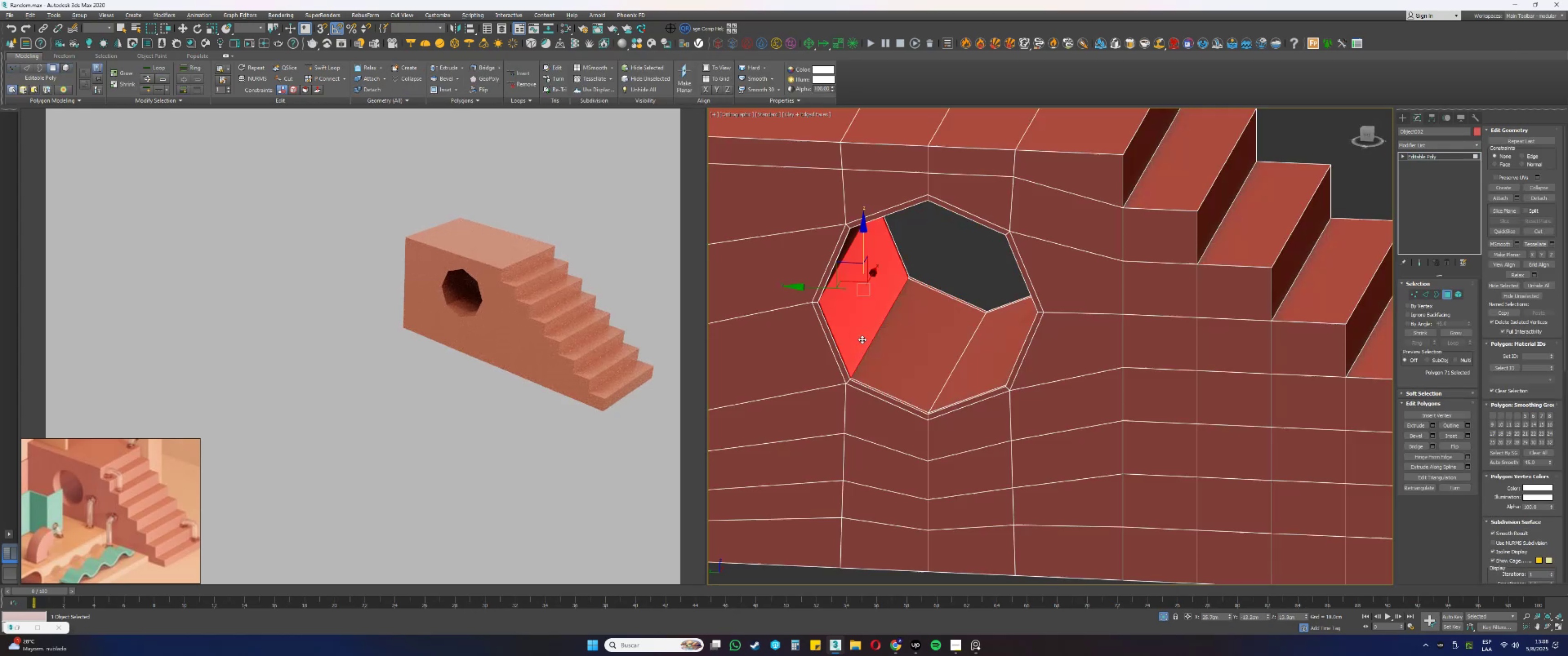 
hold_key(key=ShiftLeft, duration=0.31)
double_click([878, 348])
 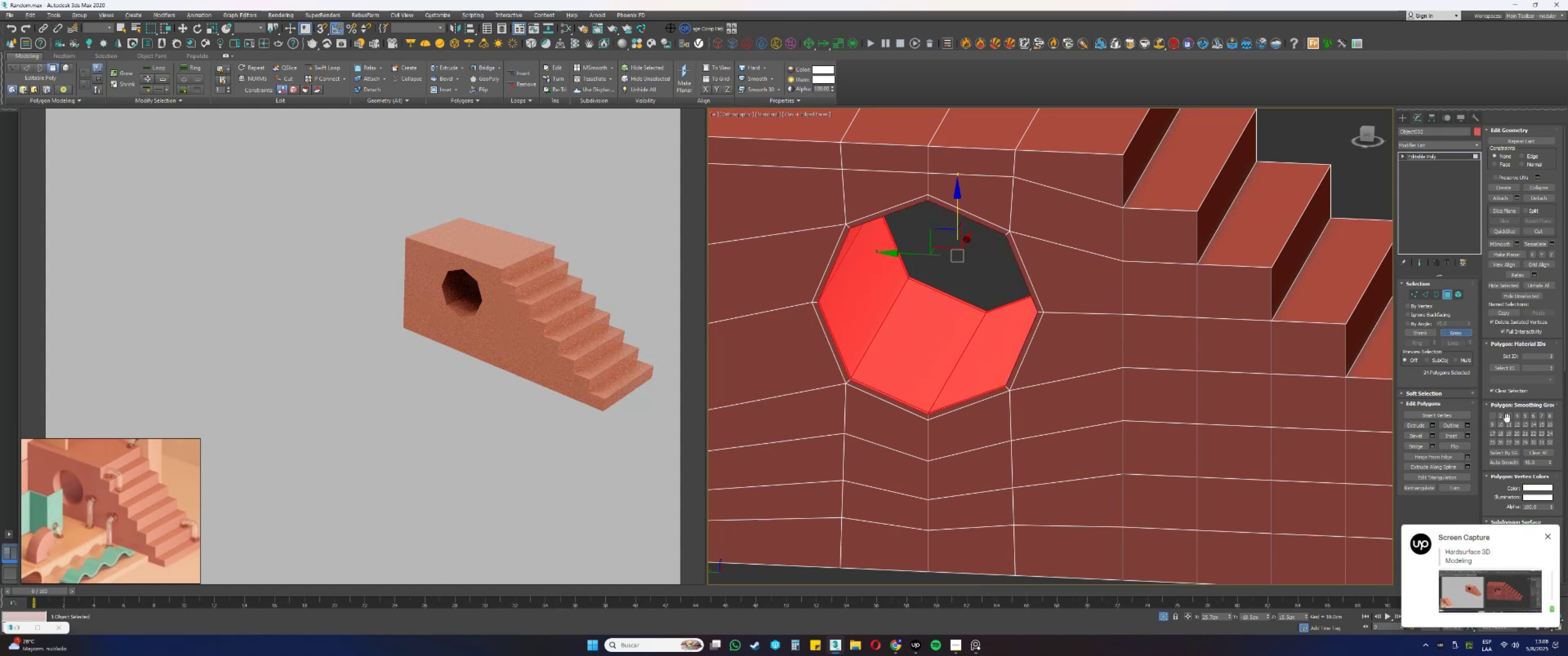 
left_click([1539, 451])
 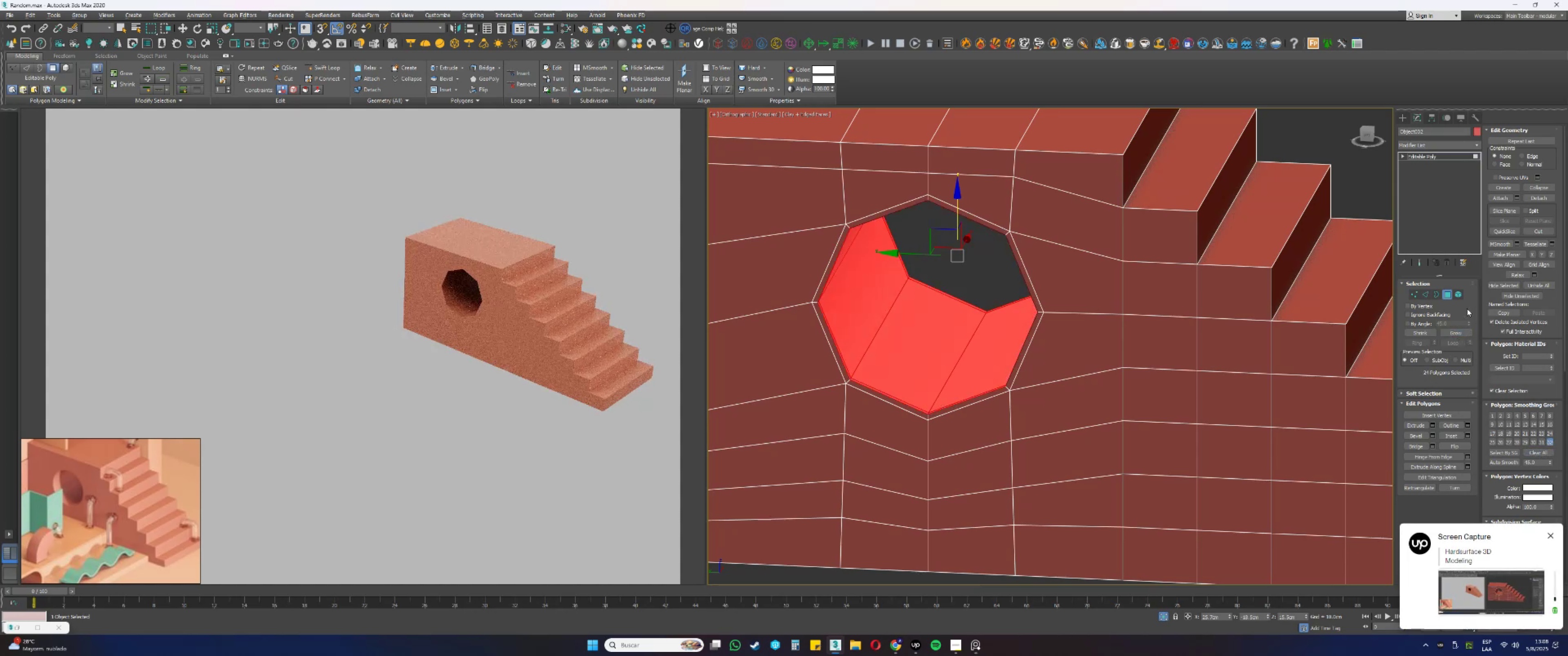 
left_click([1451, 296])
 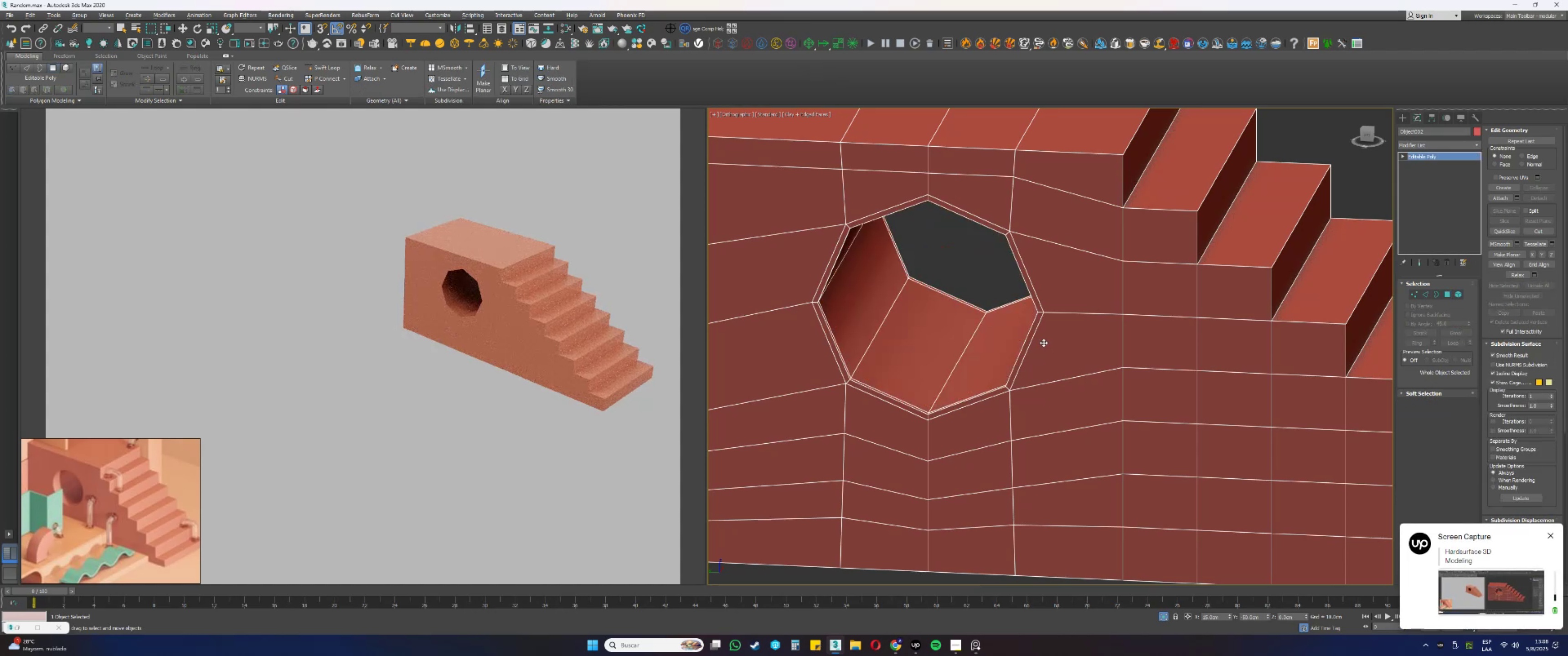 
key(F3)
 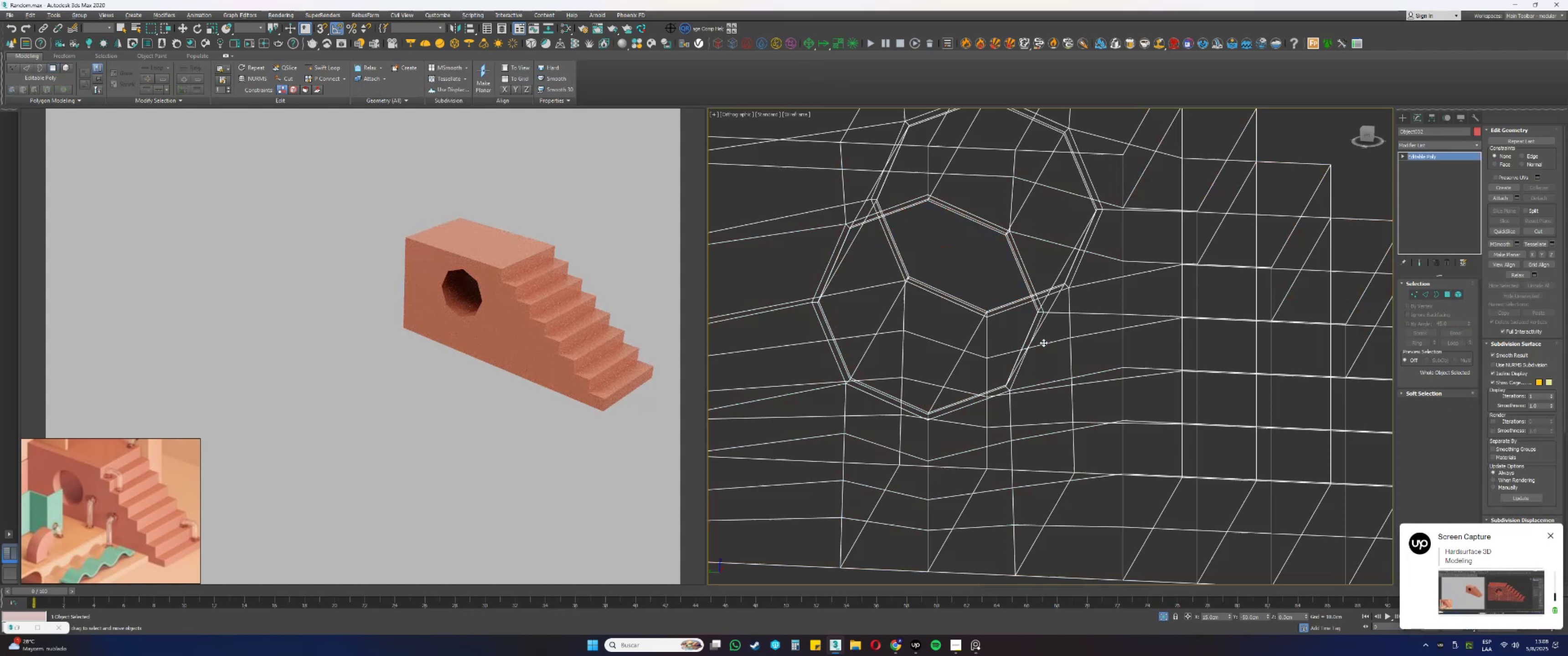 
key(F3)
 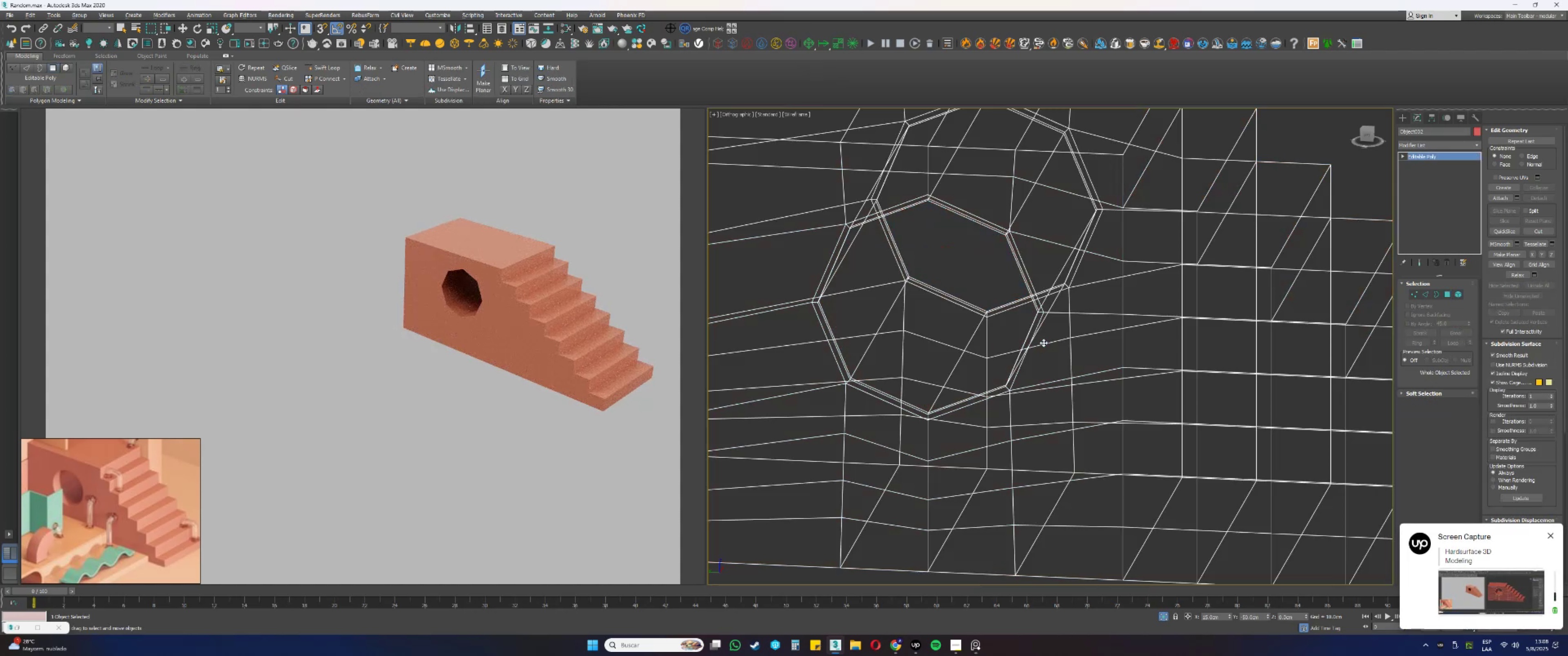 
key(F4)
 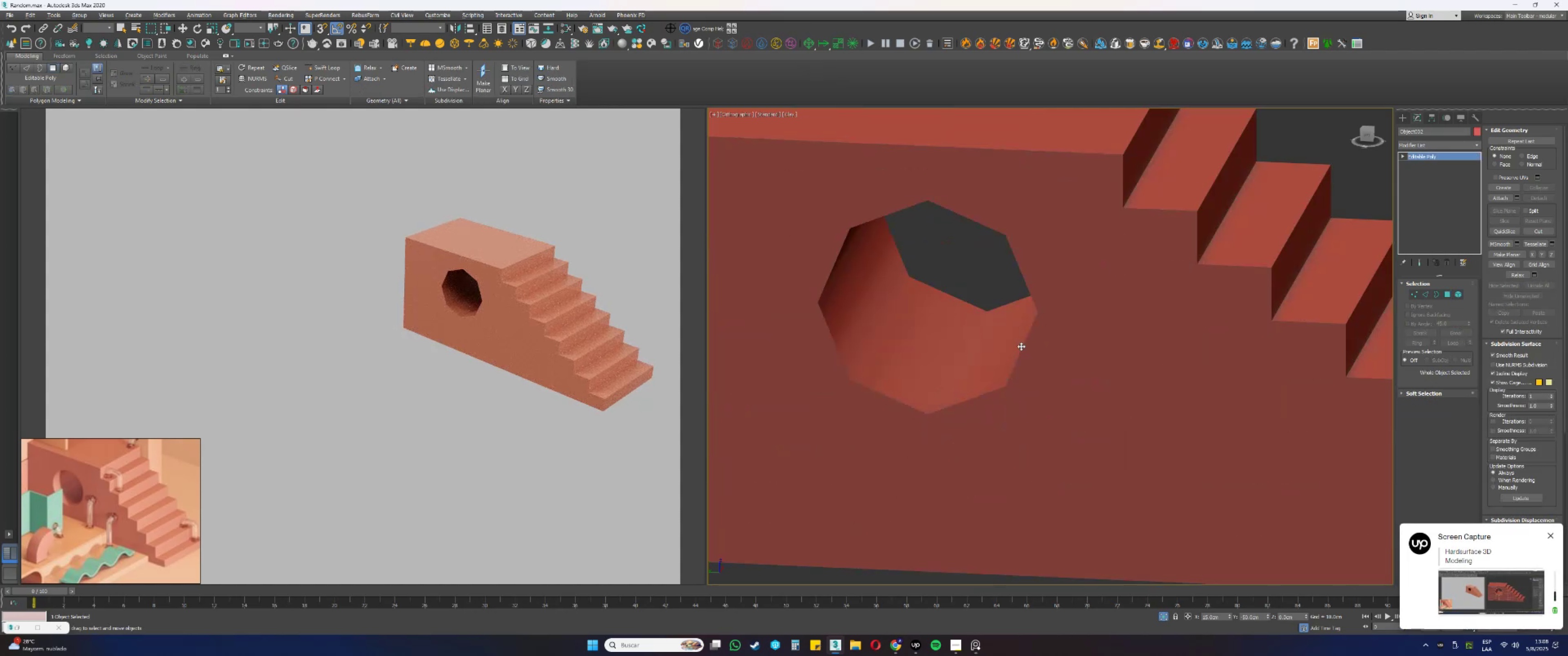 
scroll: coordinate [1000, 348], scroll_direction: down, amount: 2.0
 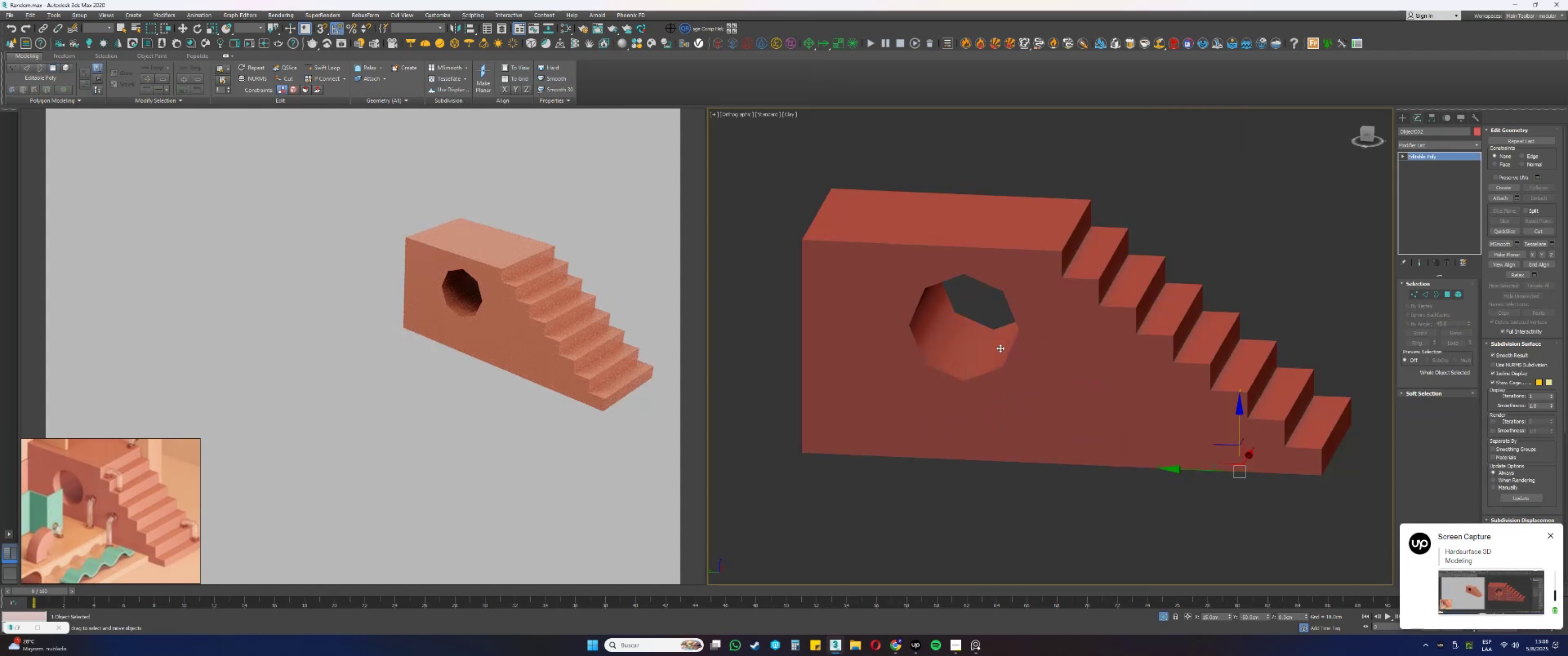 
key(Alt+AltLeft)
 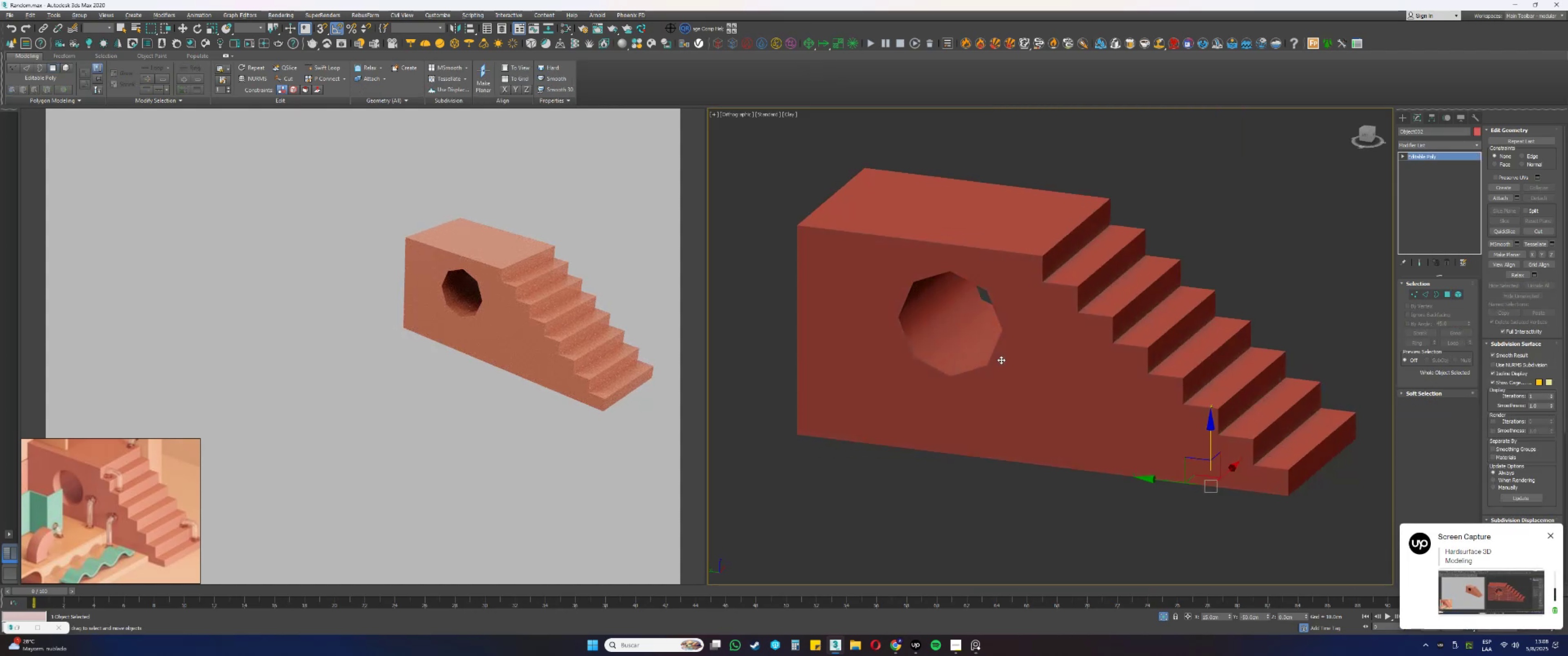 
key(F4)
 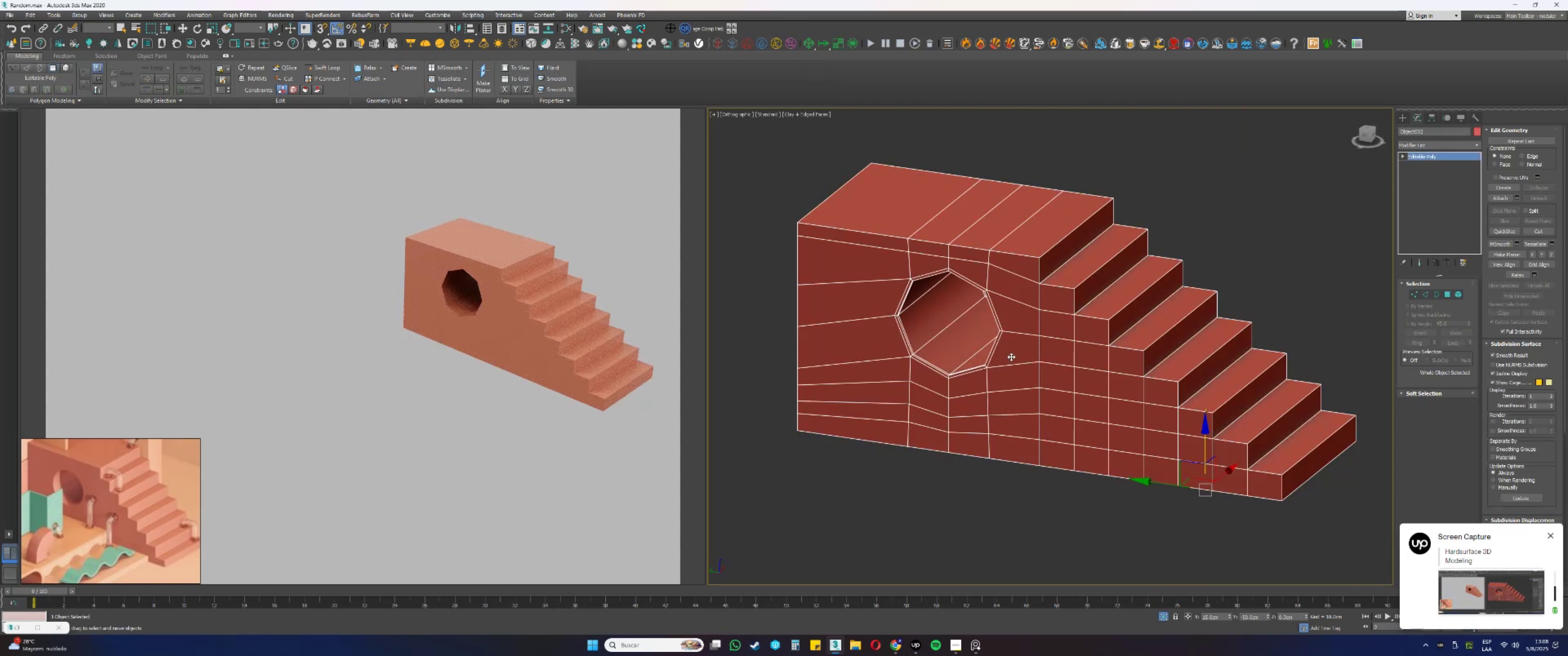 
scroll: coordinate [1045, 261], scroll_direction: up, amount: 2.0
 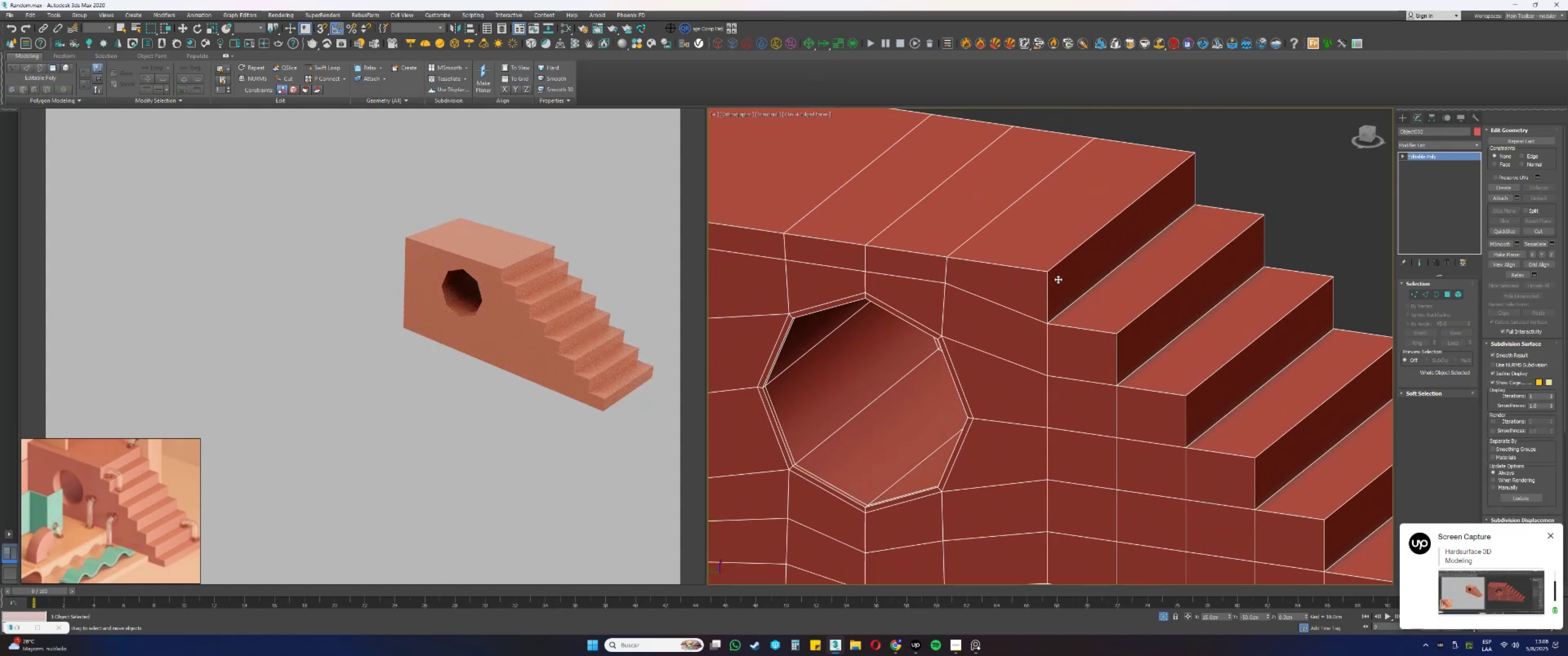 
key(1)
 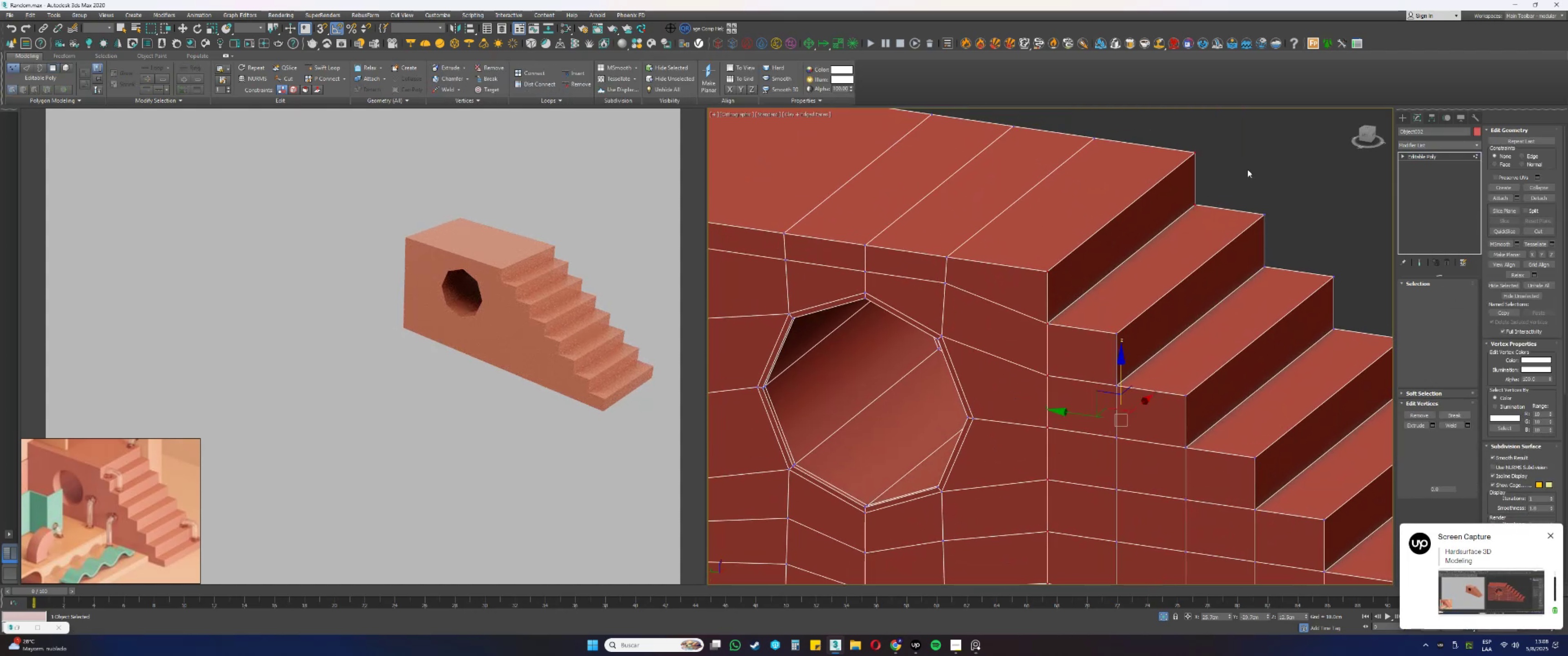 
left_click([1273, 151])
 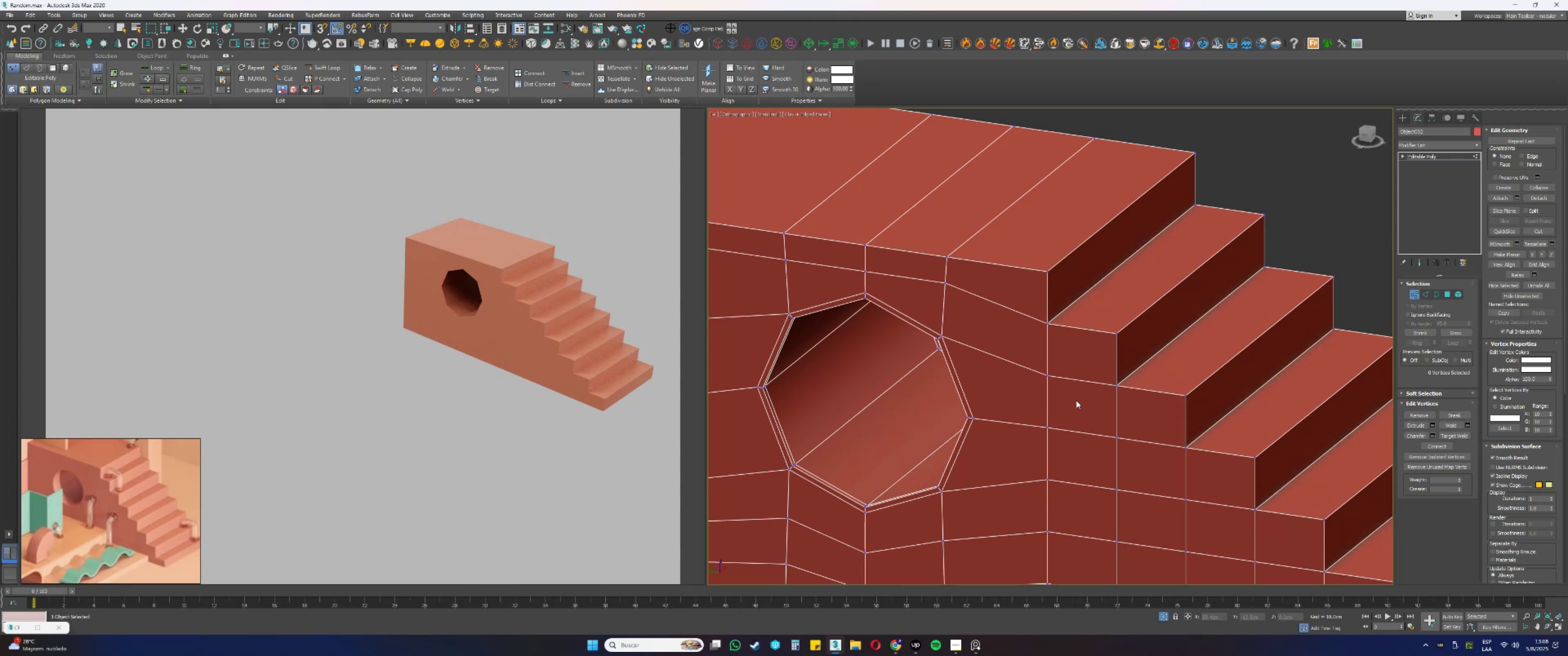 
wait(9.4)
 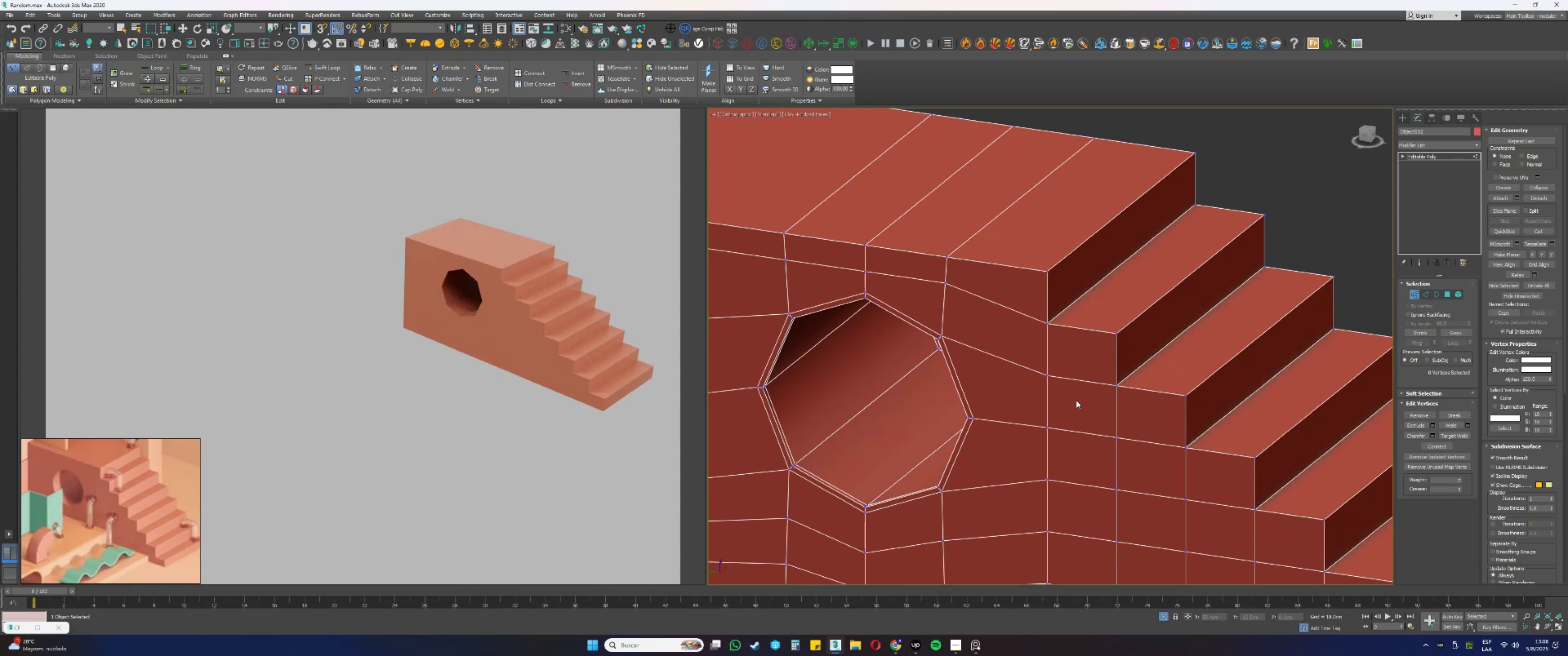 
key(Control+Z)
 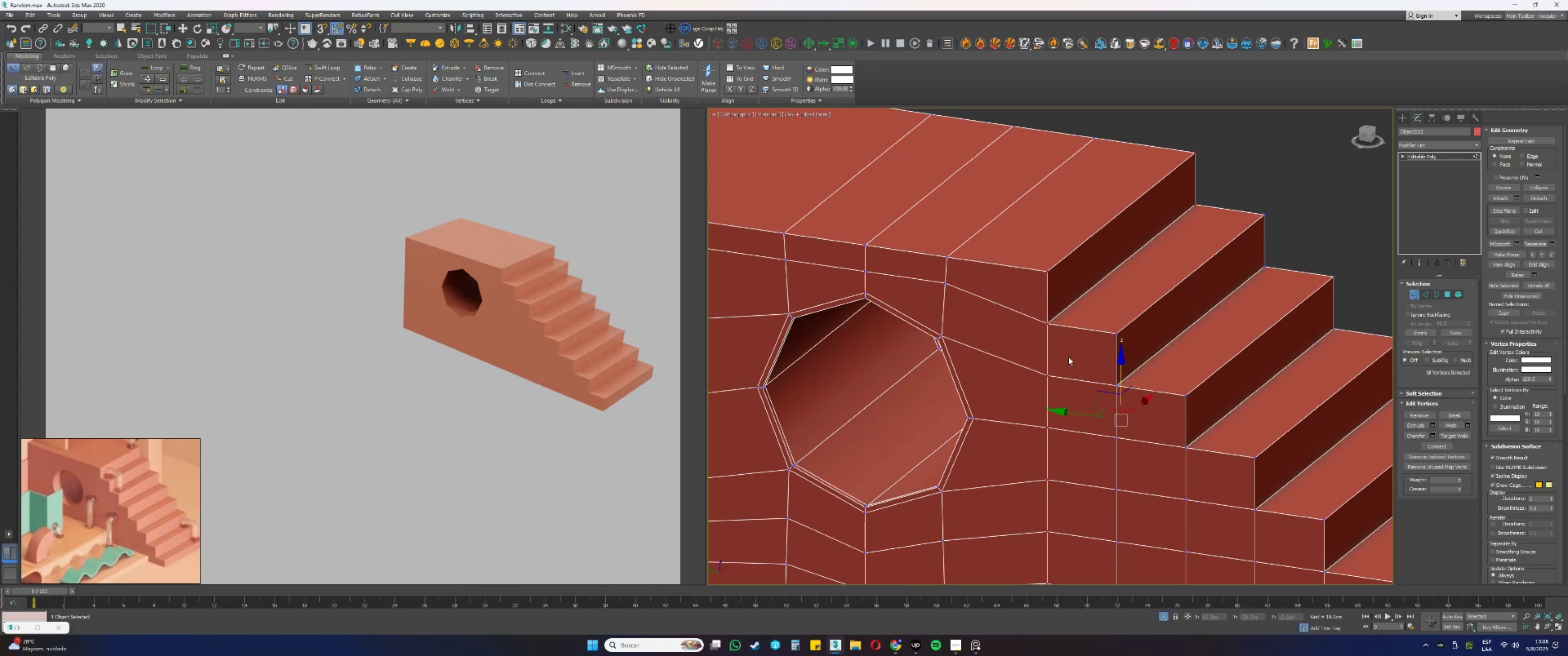 
key(Control+Z)
 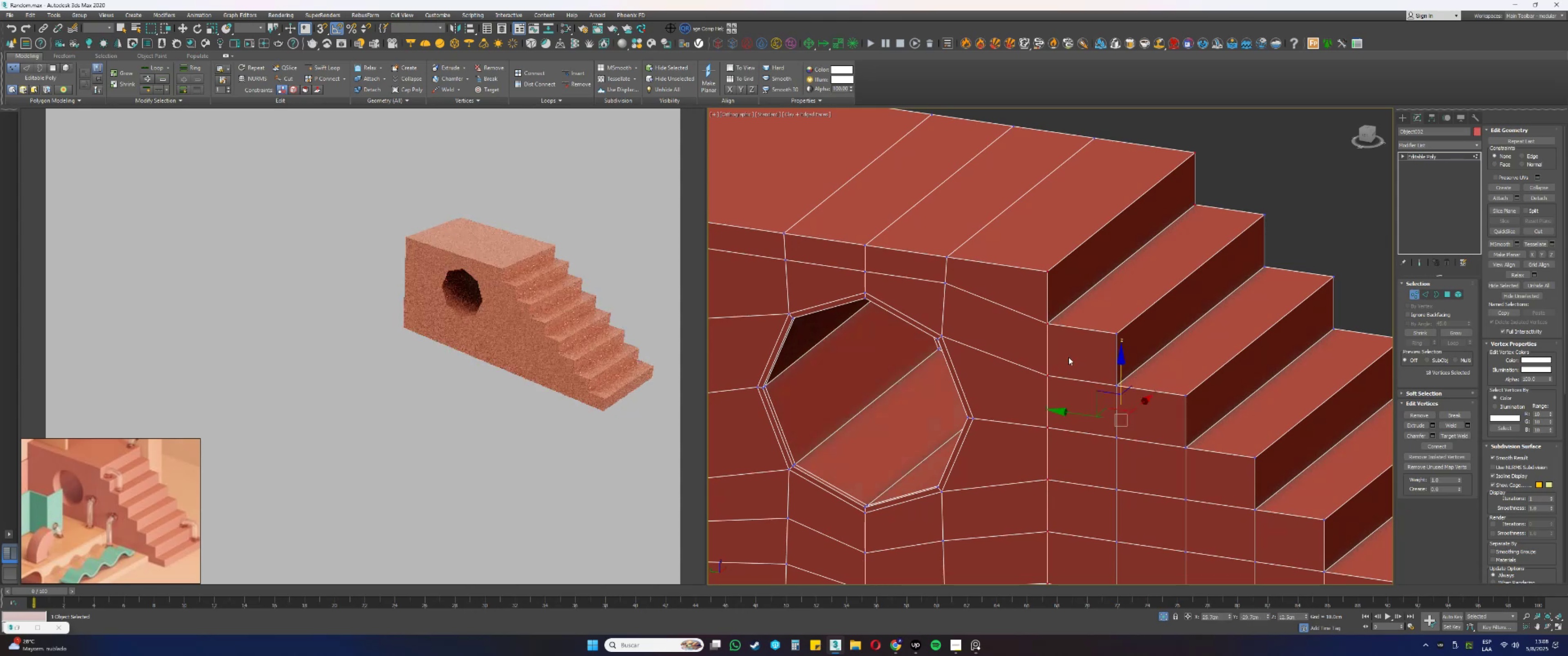 
key(Control+Z)
 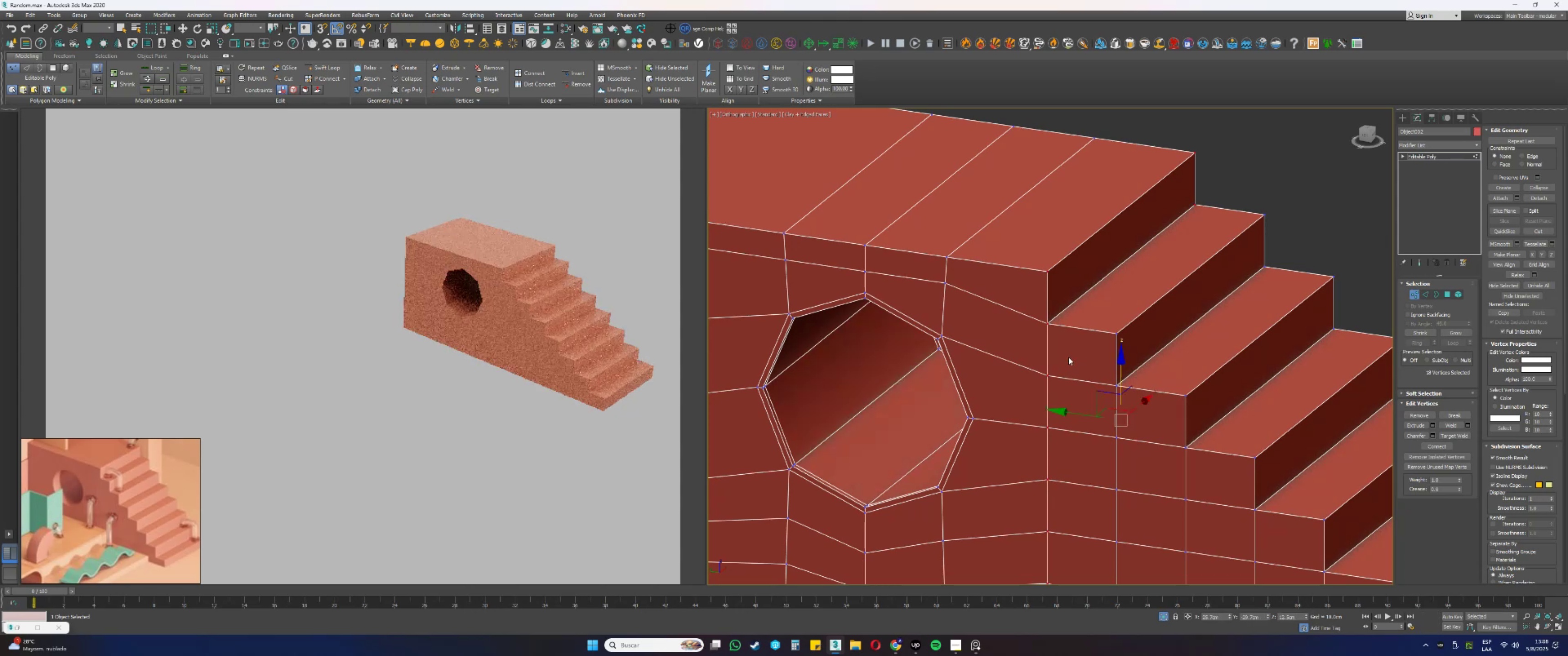 
key(Control+Z)
 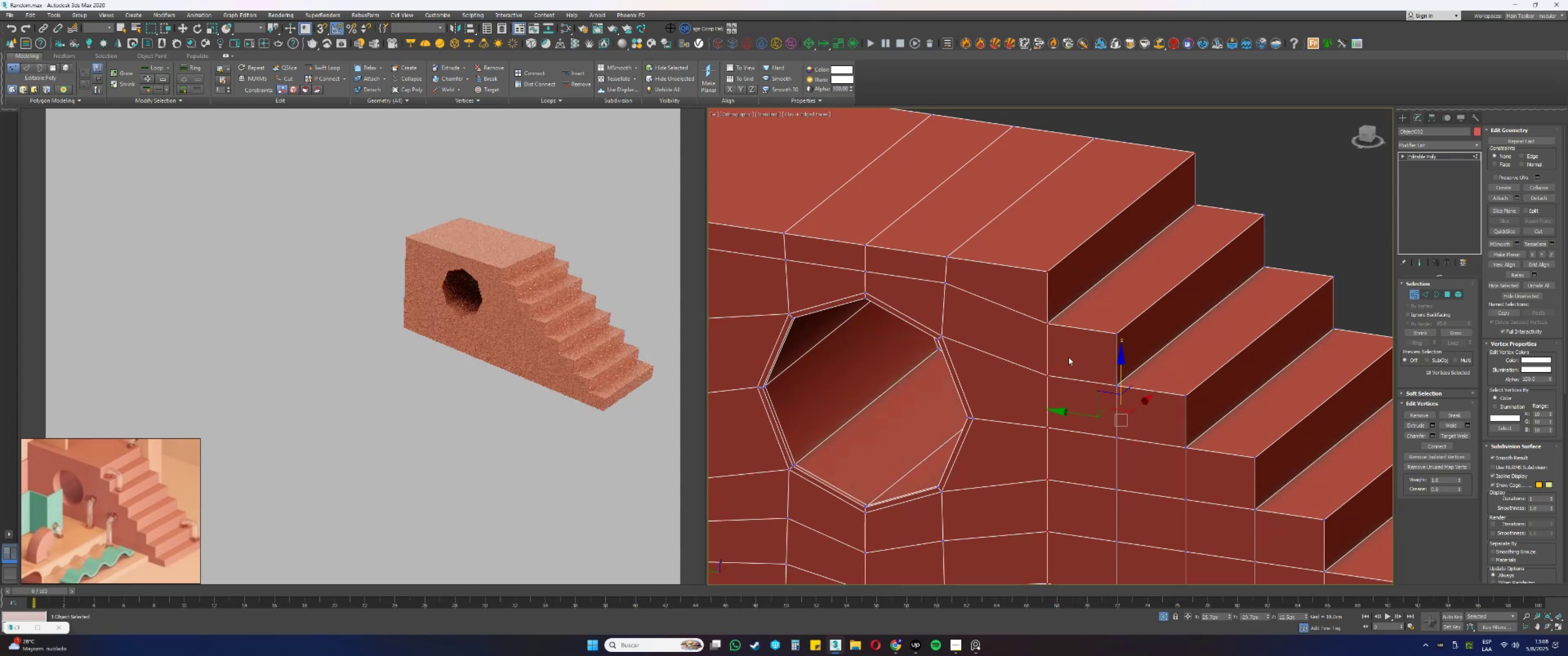 
key(Control+Z)
 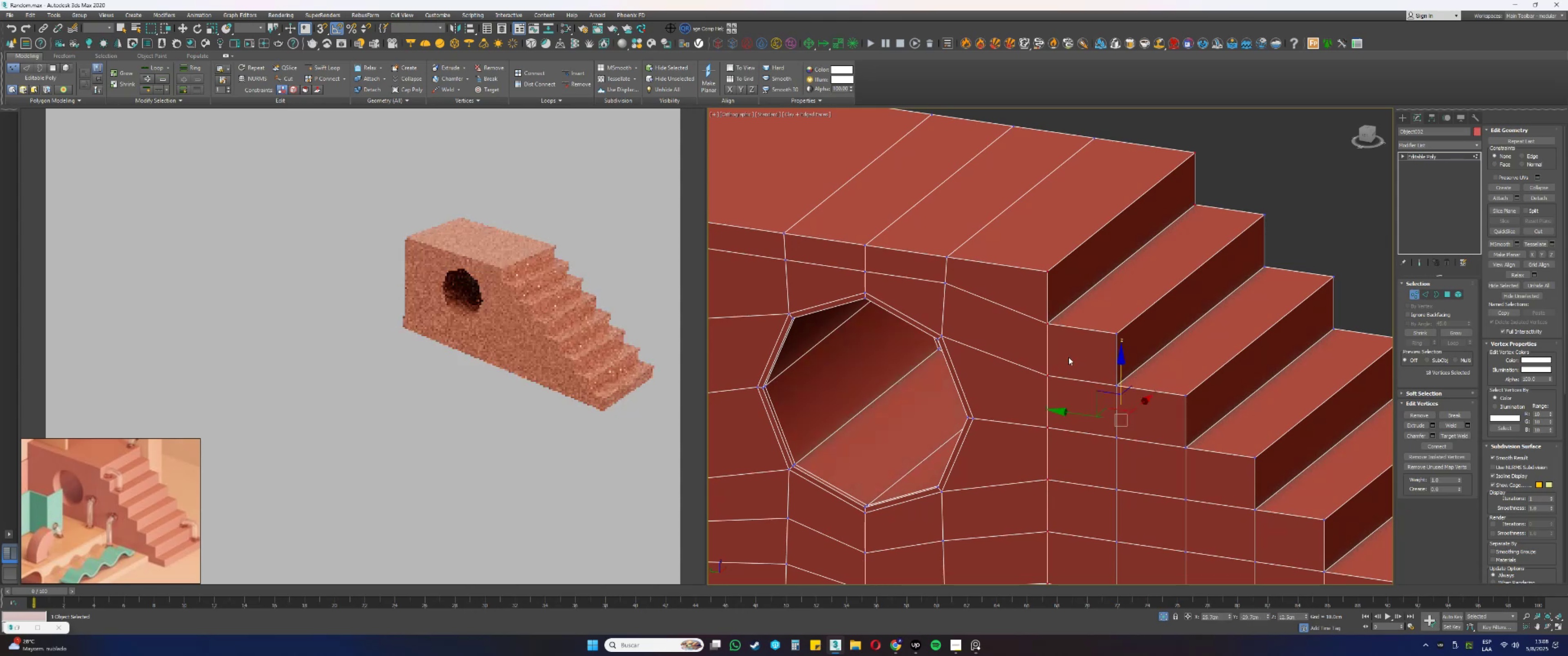 
key(Control+Z)
 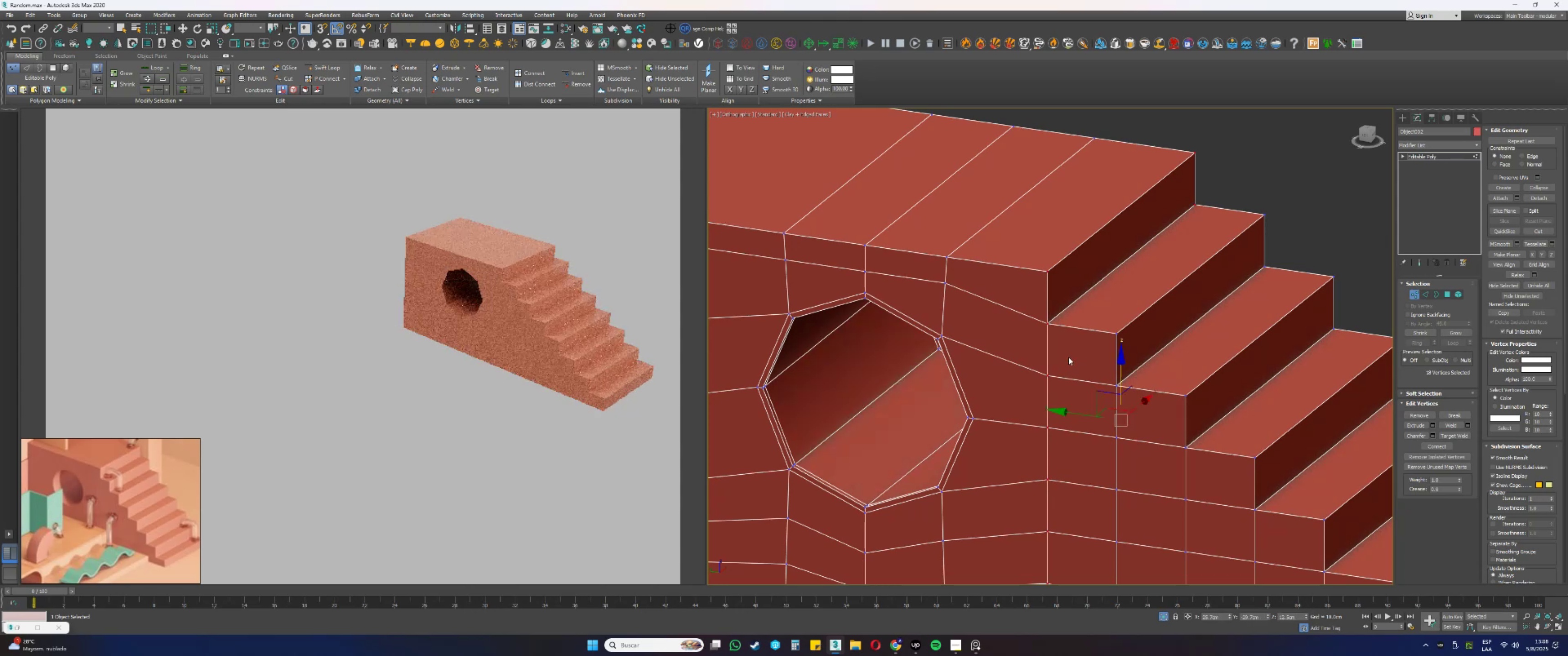 
key(Control+Z)
 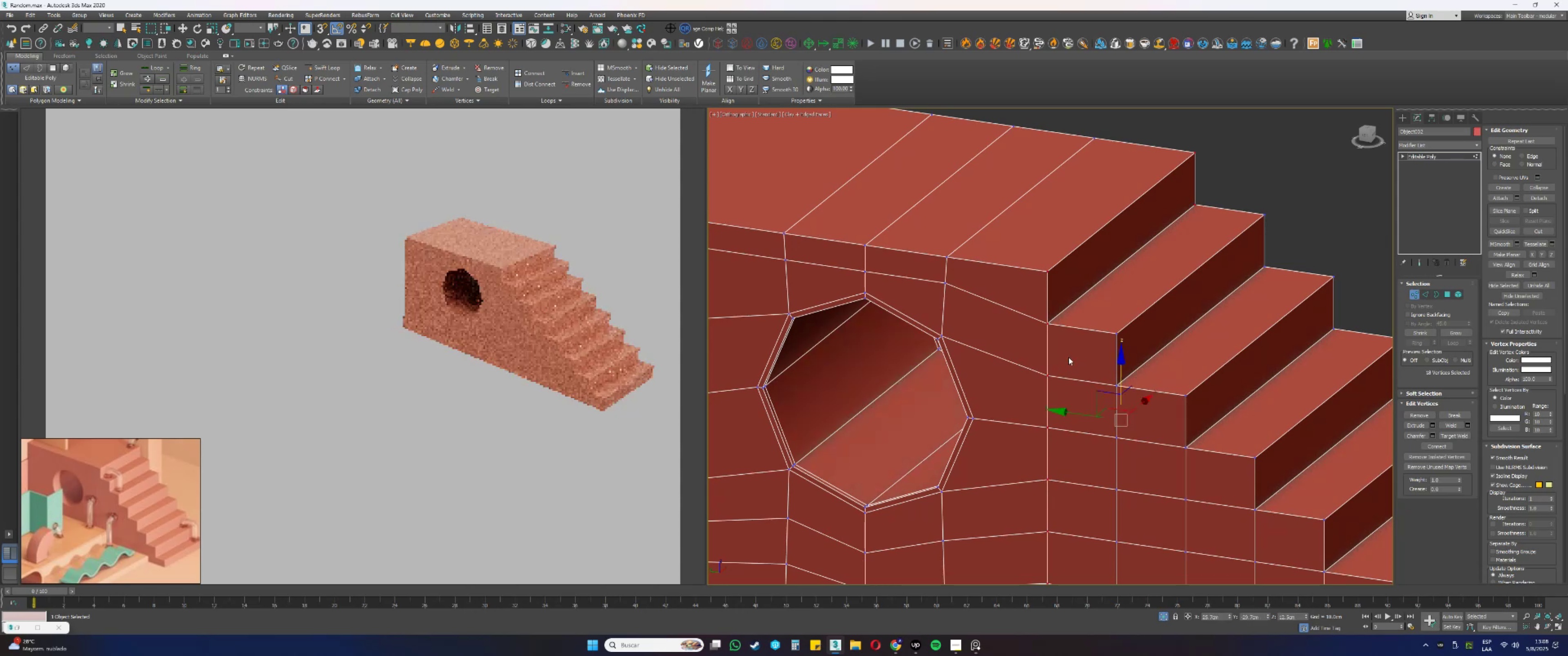 
key(Control+Z)
 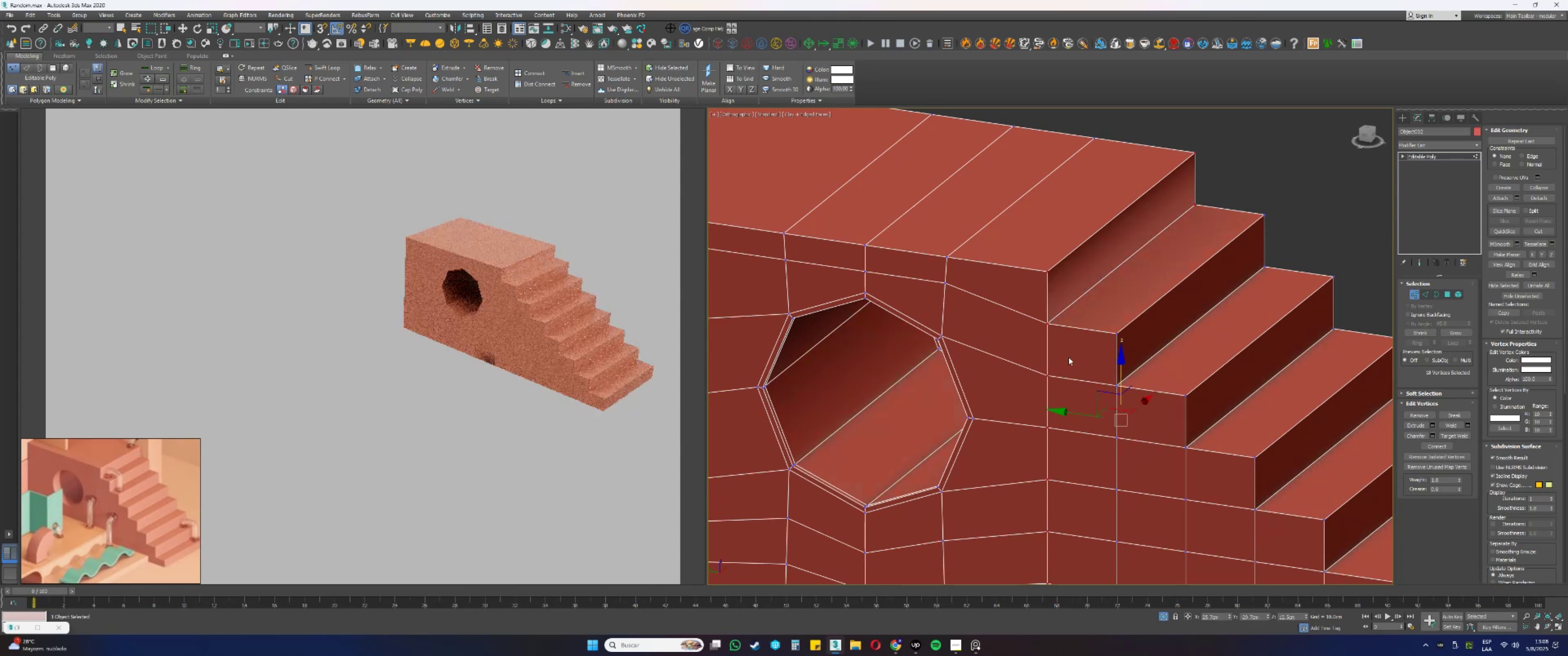 
key(Control+Z)
 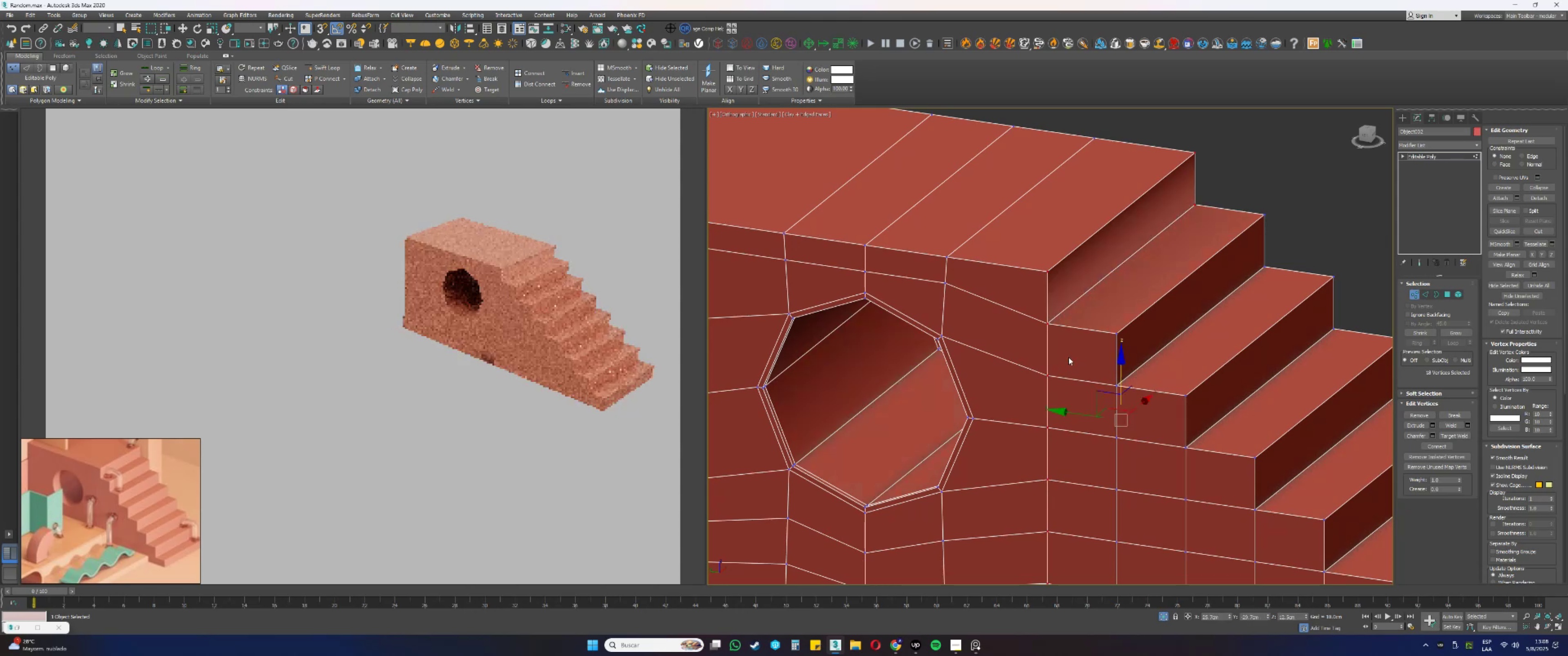 
key(Control+Z)
 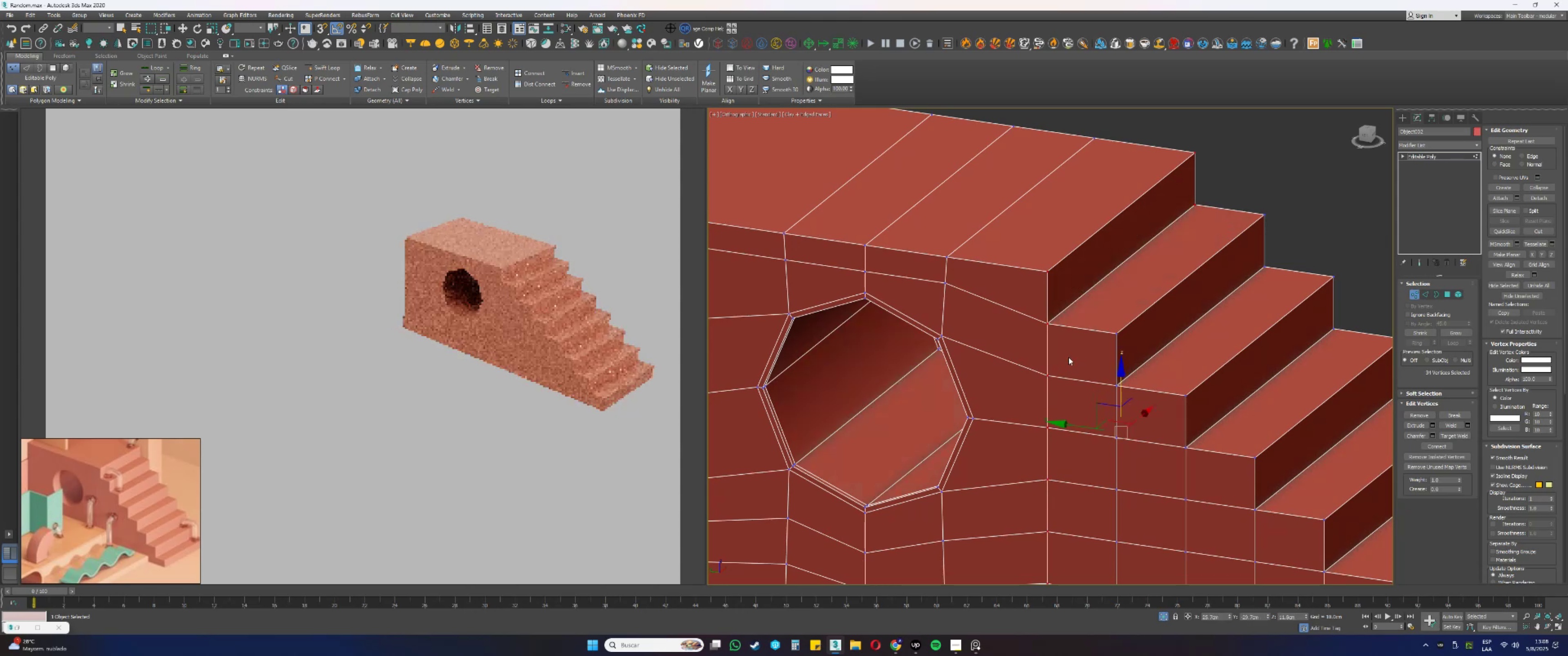 
key(Control+Z)
 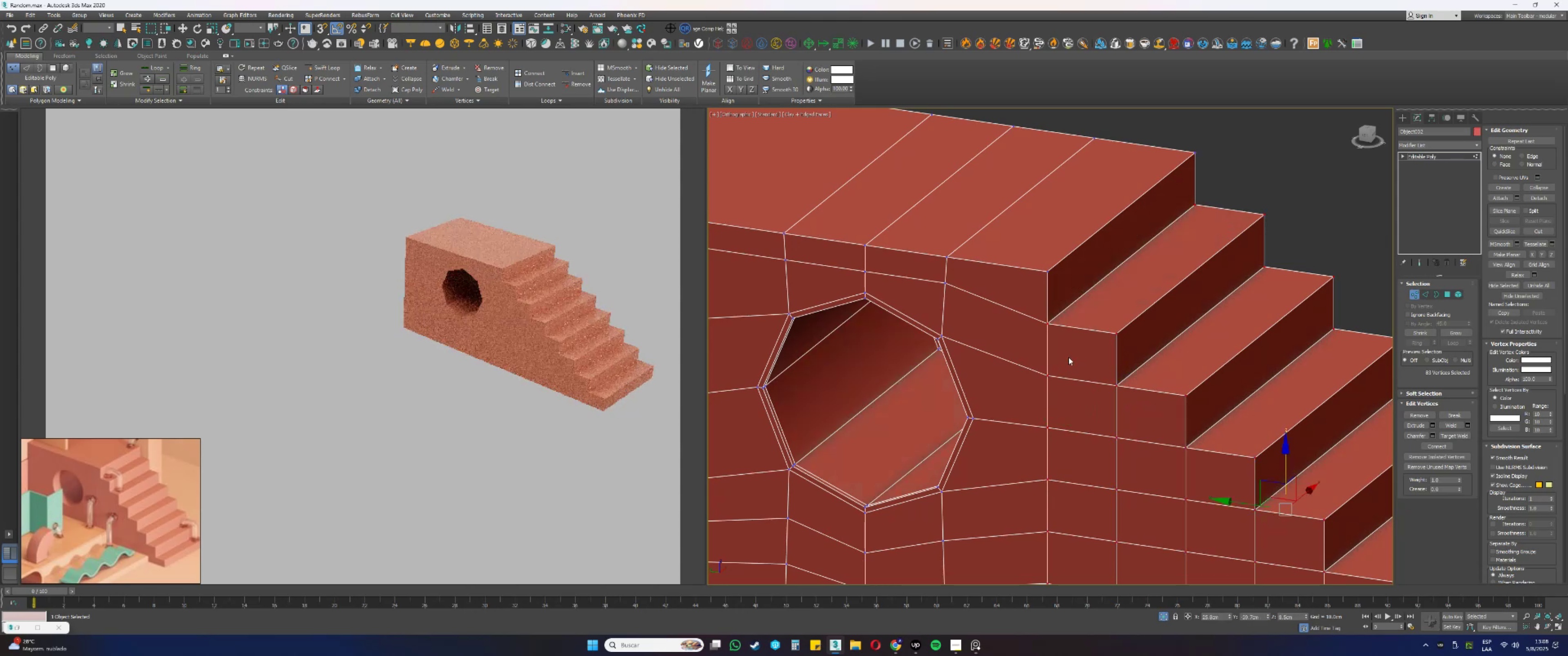 
key(Control+Z)
 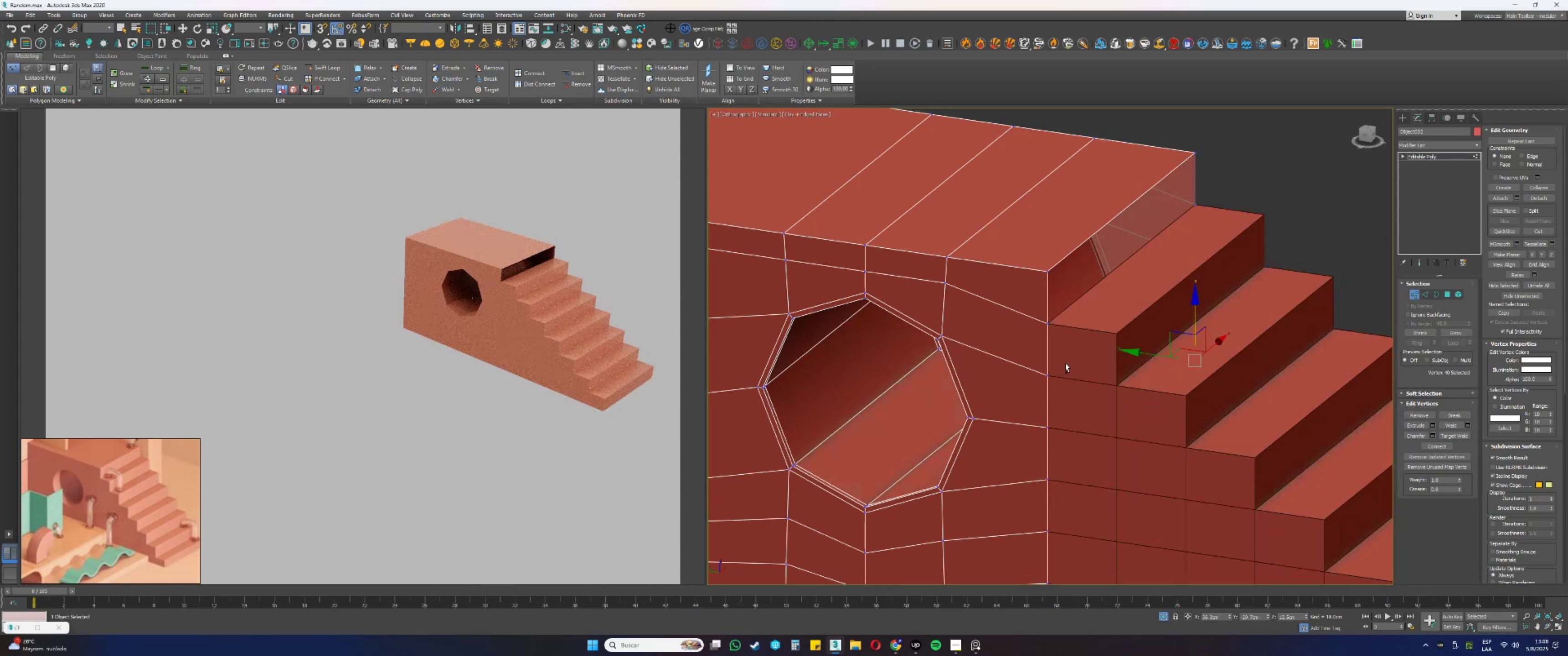 
scroll: coordinate [1055, 349], scroll_direction: down, amount: 2.0
 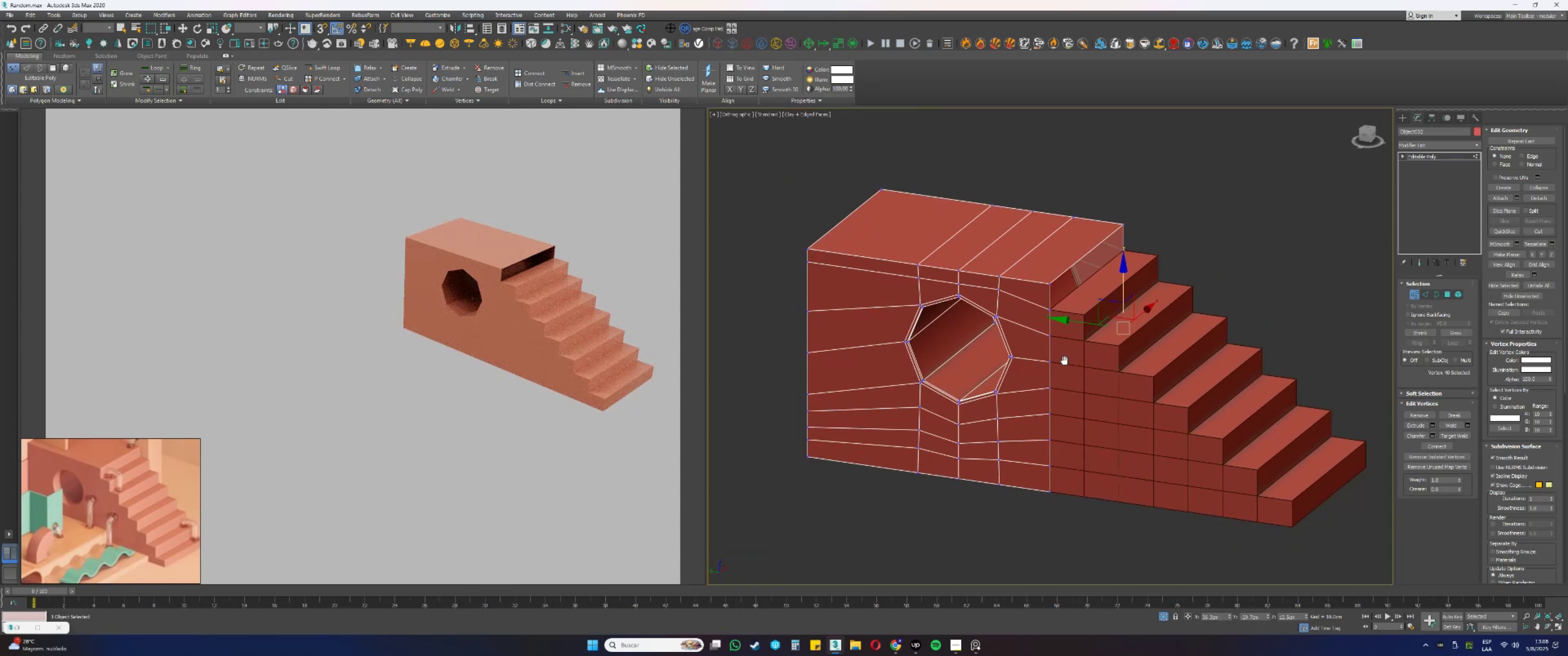 
scroll: coordinate [1063, 349], scroll_direction: up, amount: 1.0
 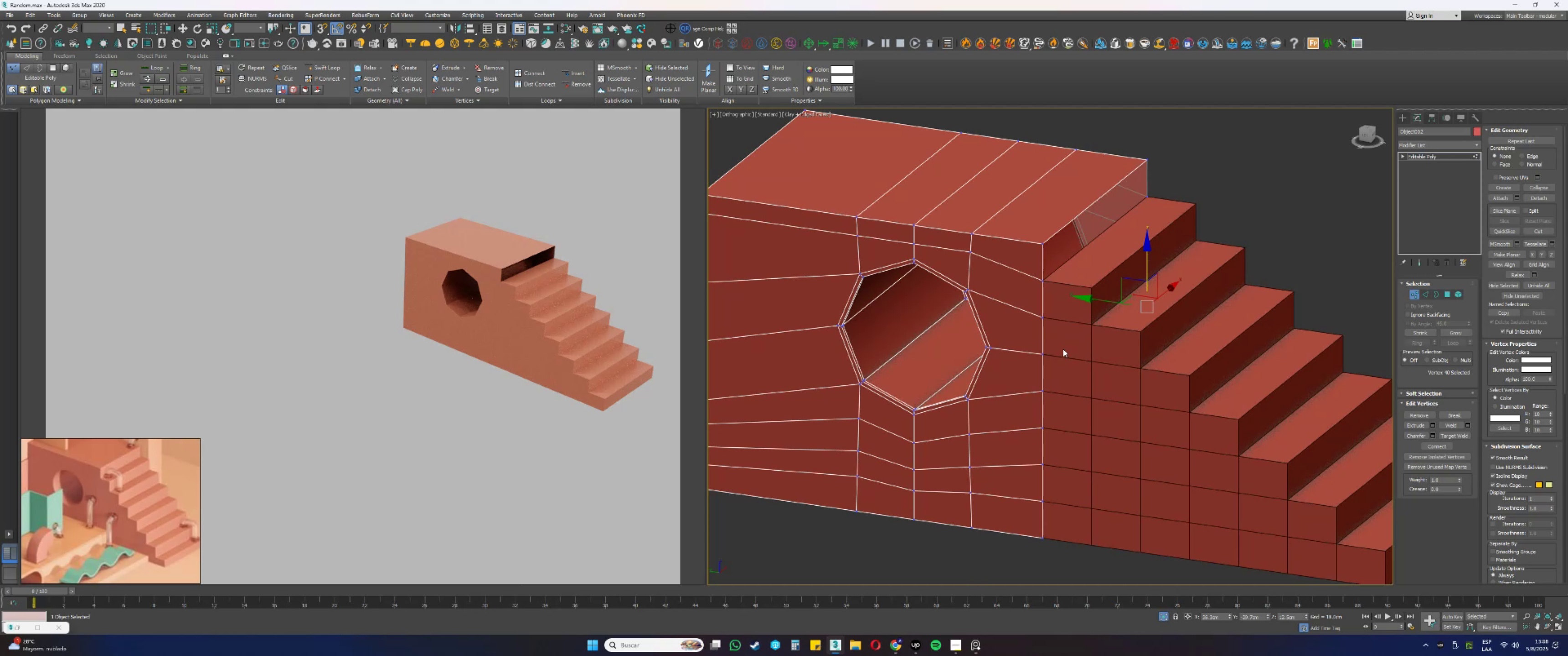 
key(1)
 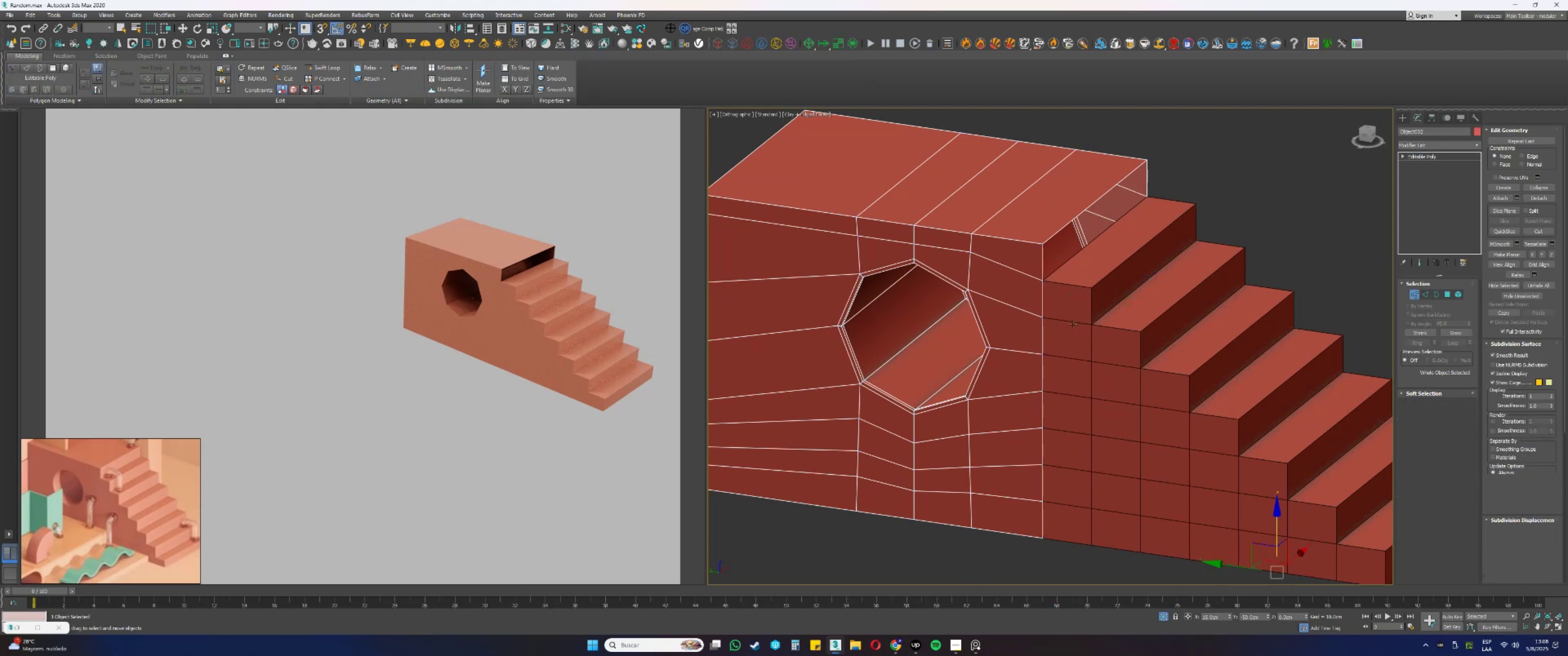 
left_click([1073, 315])
 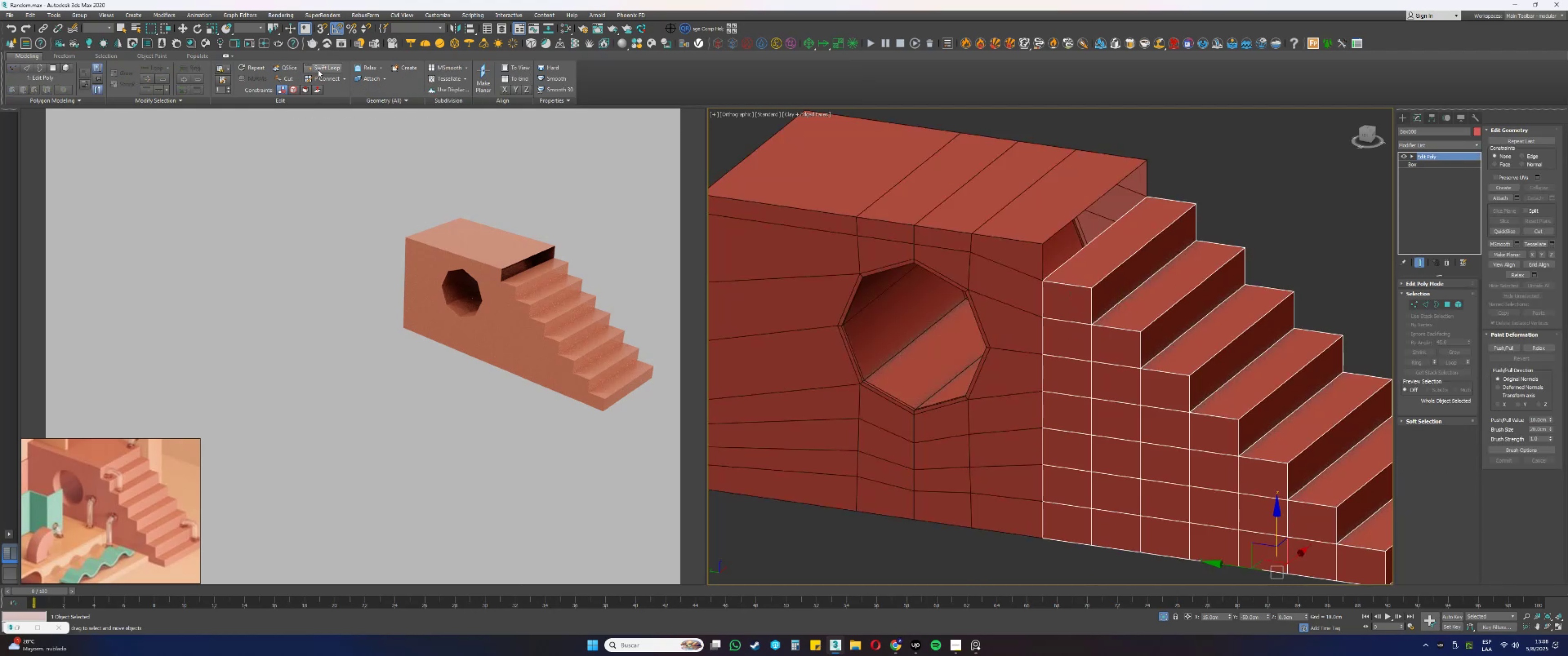 
scroll: coordinate [1066, 294], scroll_direction: up, amount: 5.0
 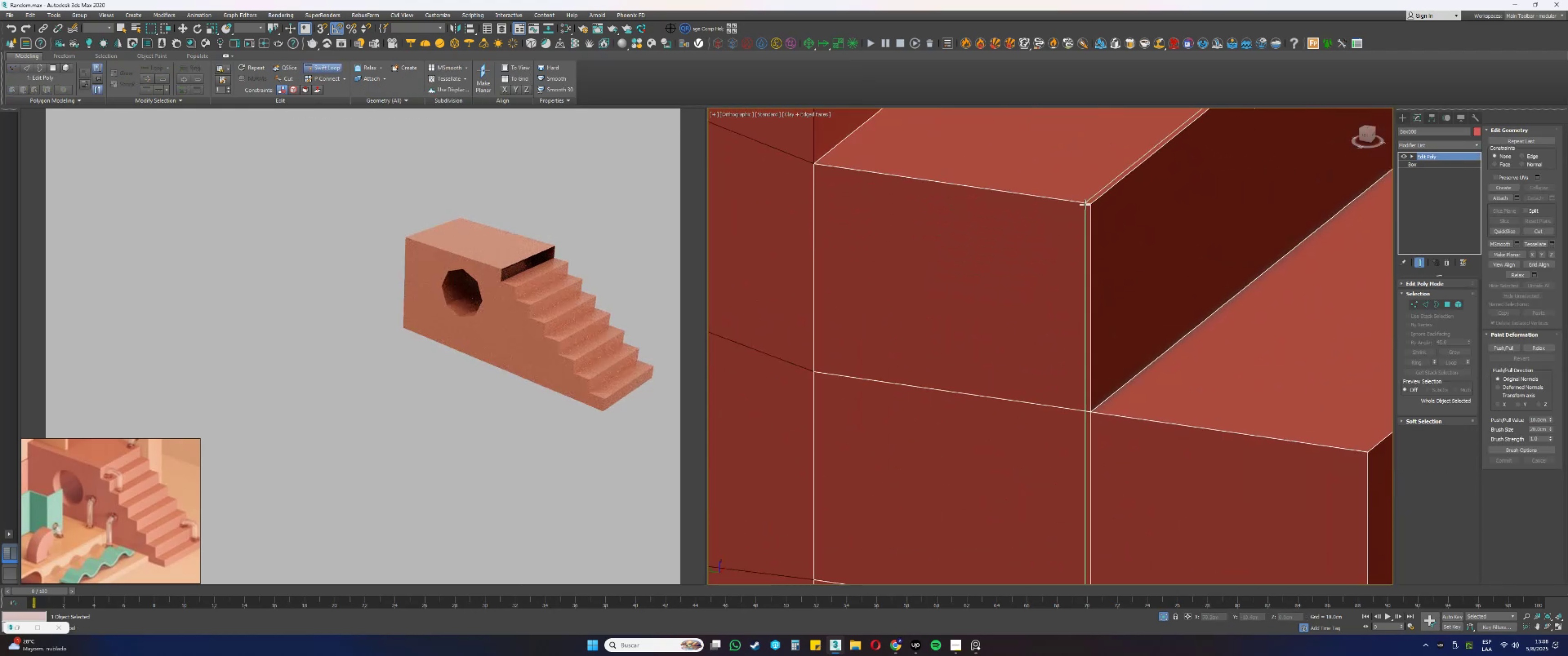 
left_click([1085, 204])
 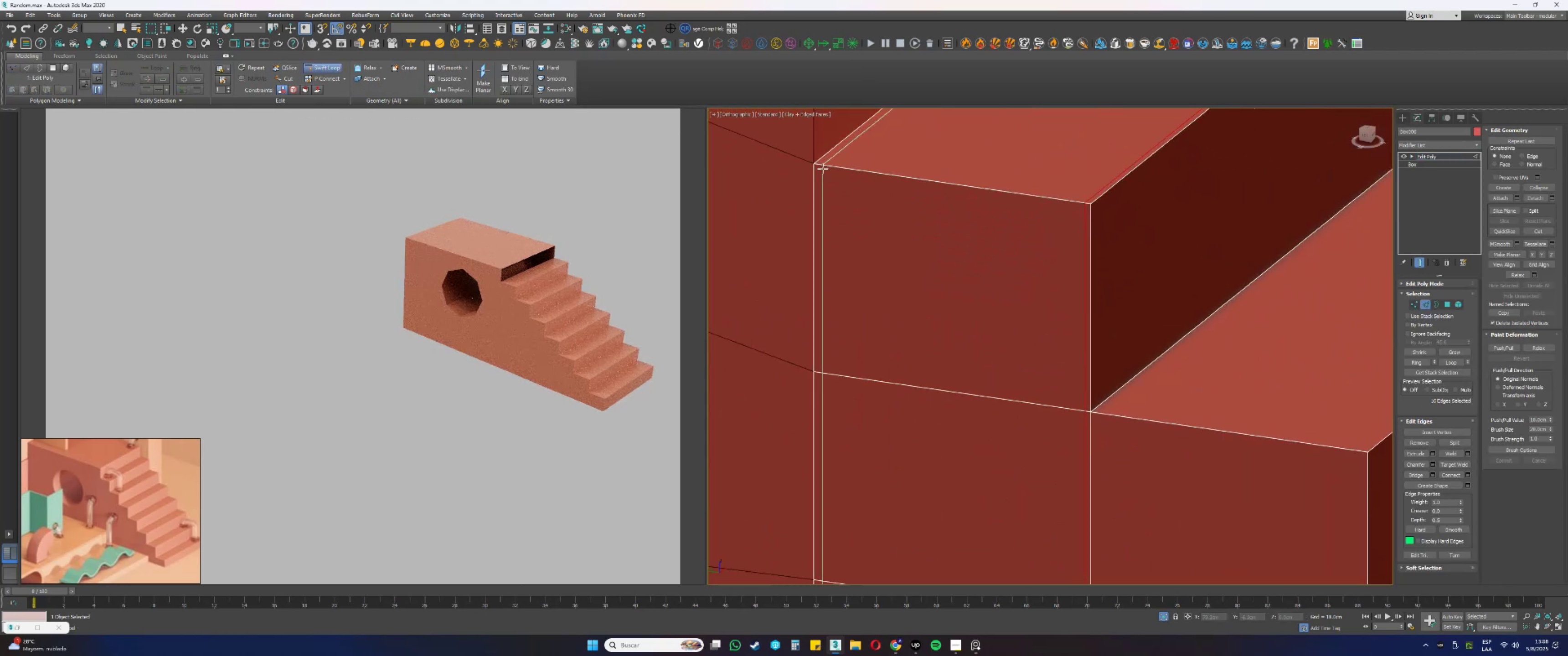 
left_click([821, 168])
 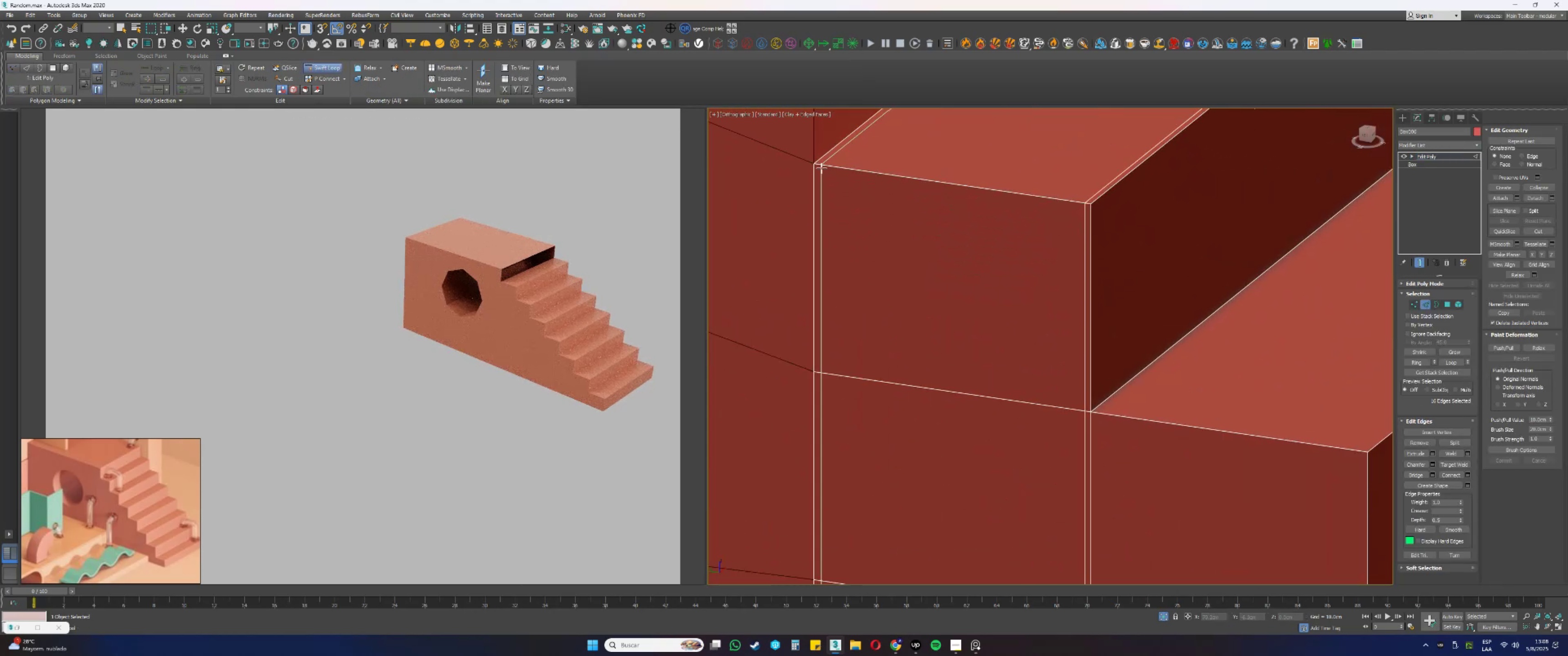 
scroll: coordinate [830, 173], scroll_direction: down, amount: 1.0
 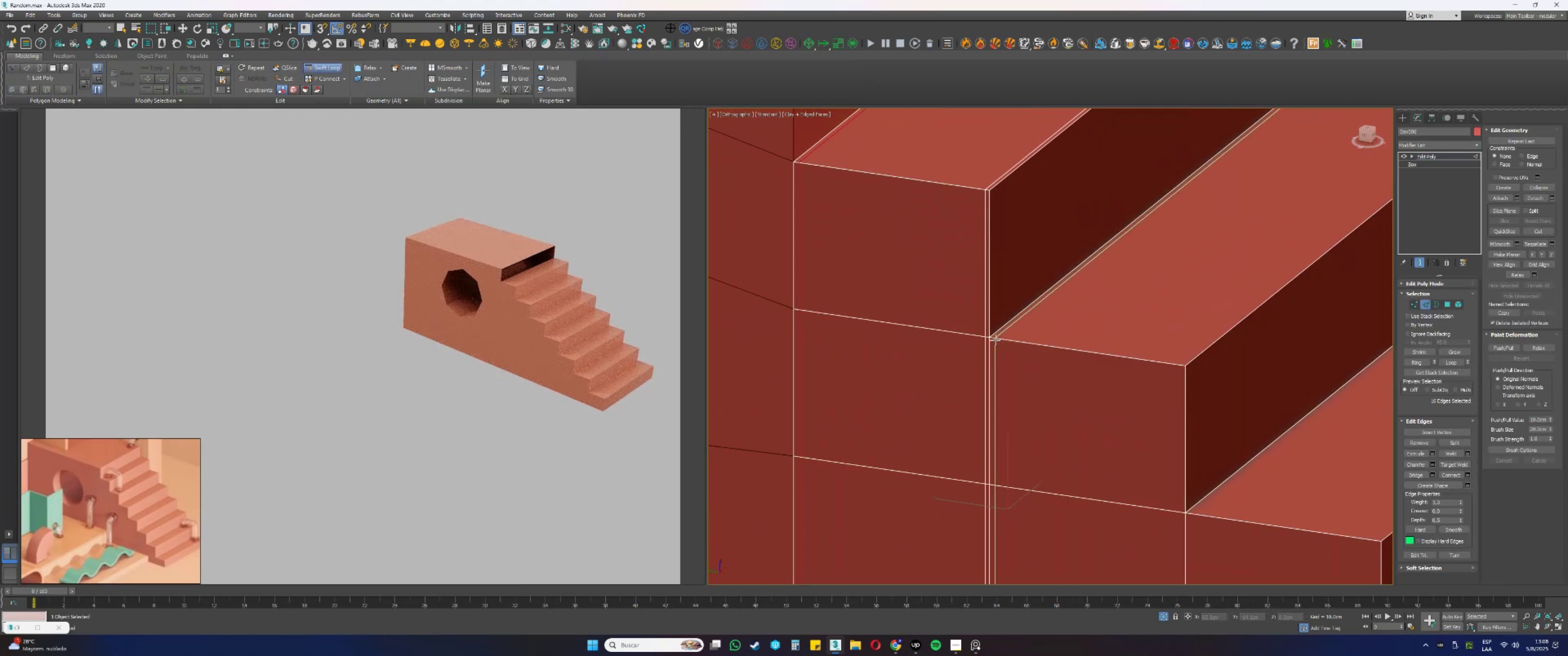 
left_click([994, 339])
 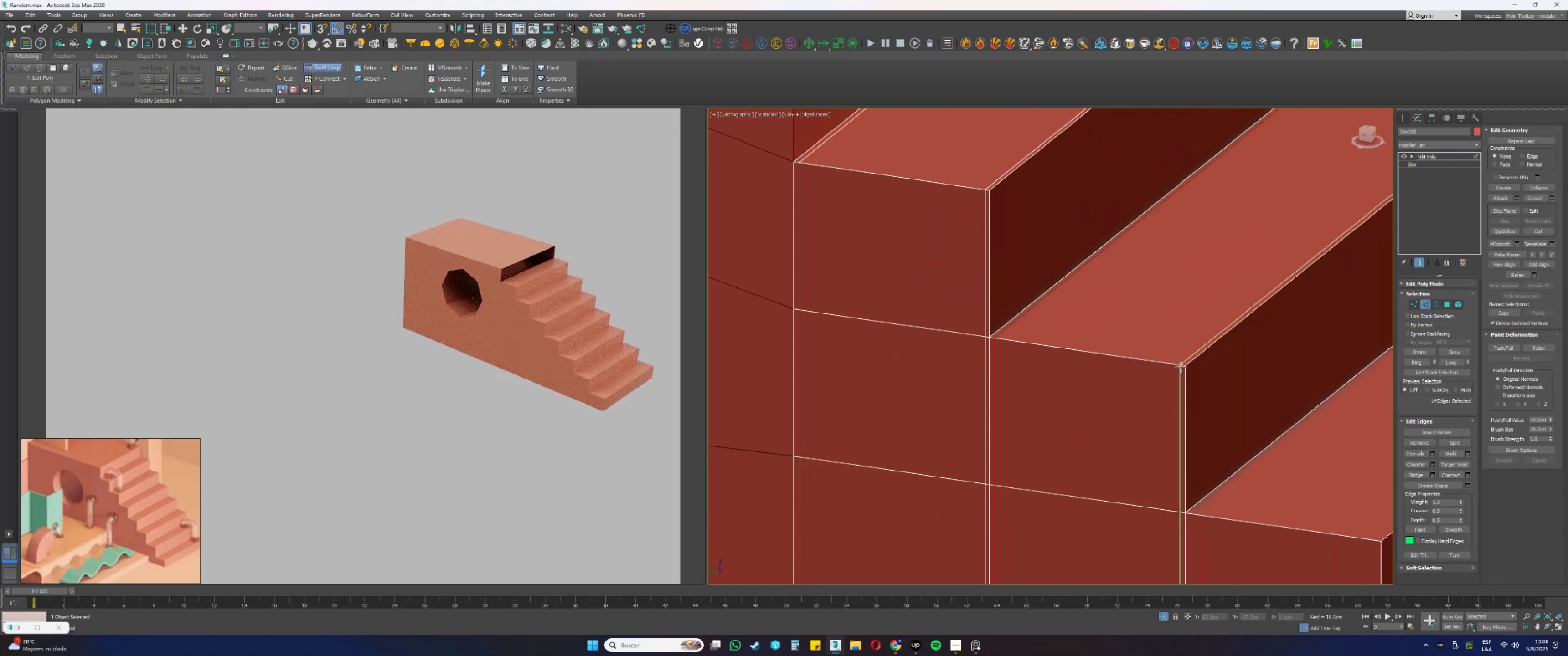 
left_click([1181, 367])
 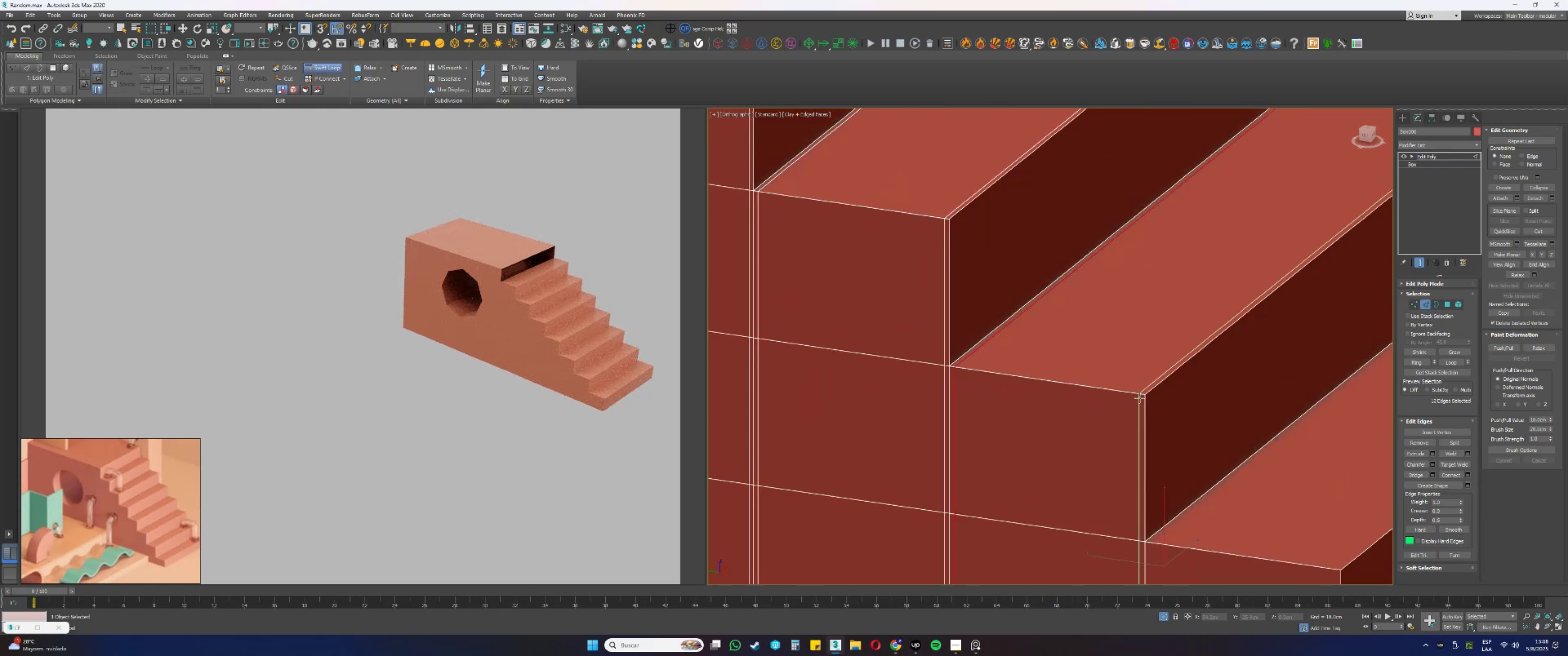 
wait(6.13)
 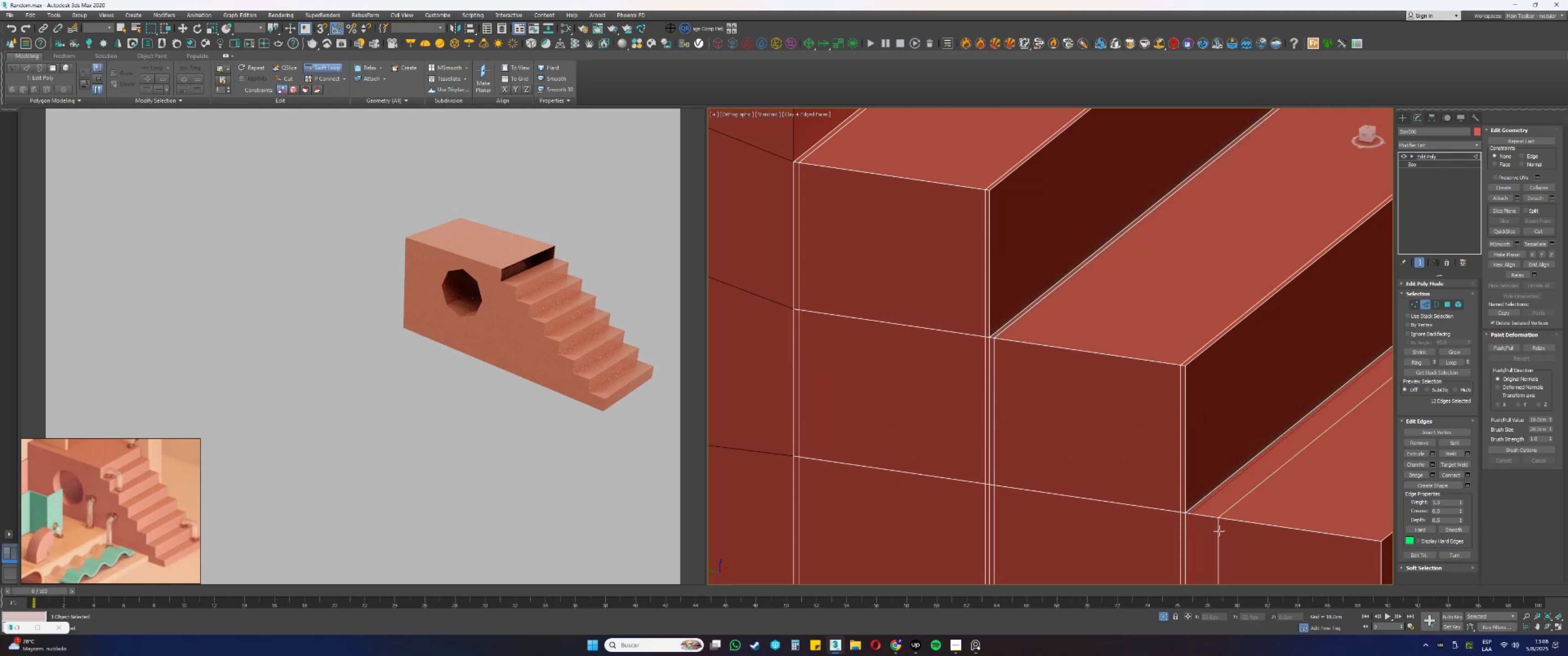 
left_click([1141, 394])
 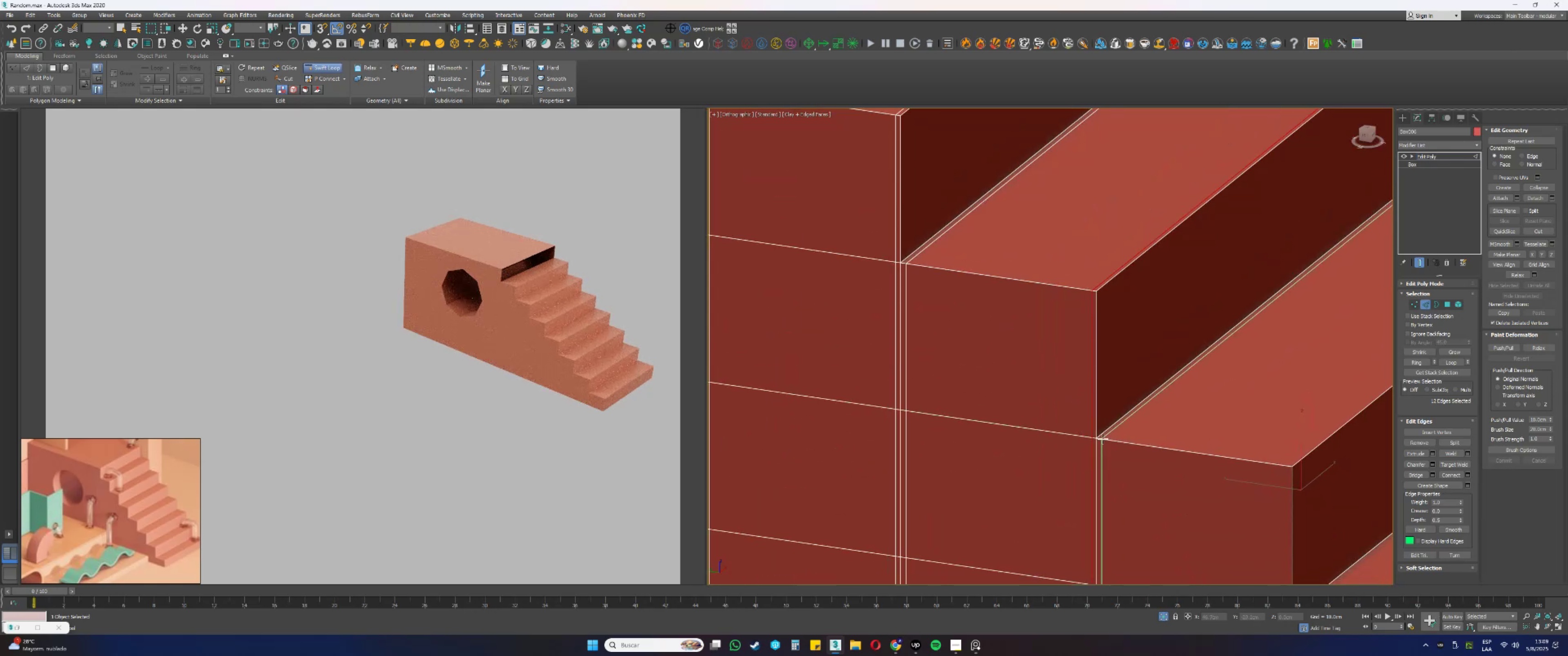 
left_click([1101, 439])
 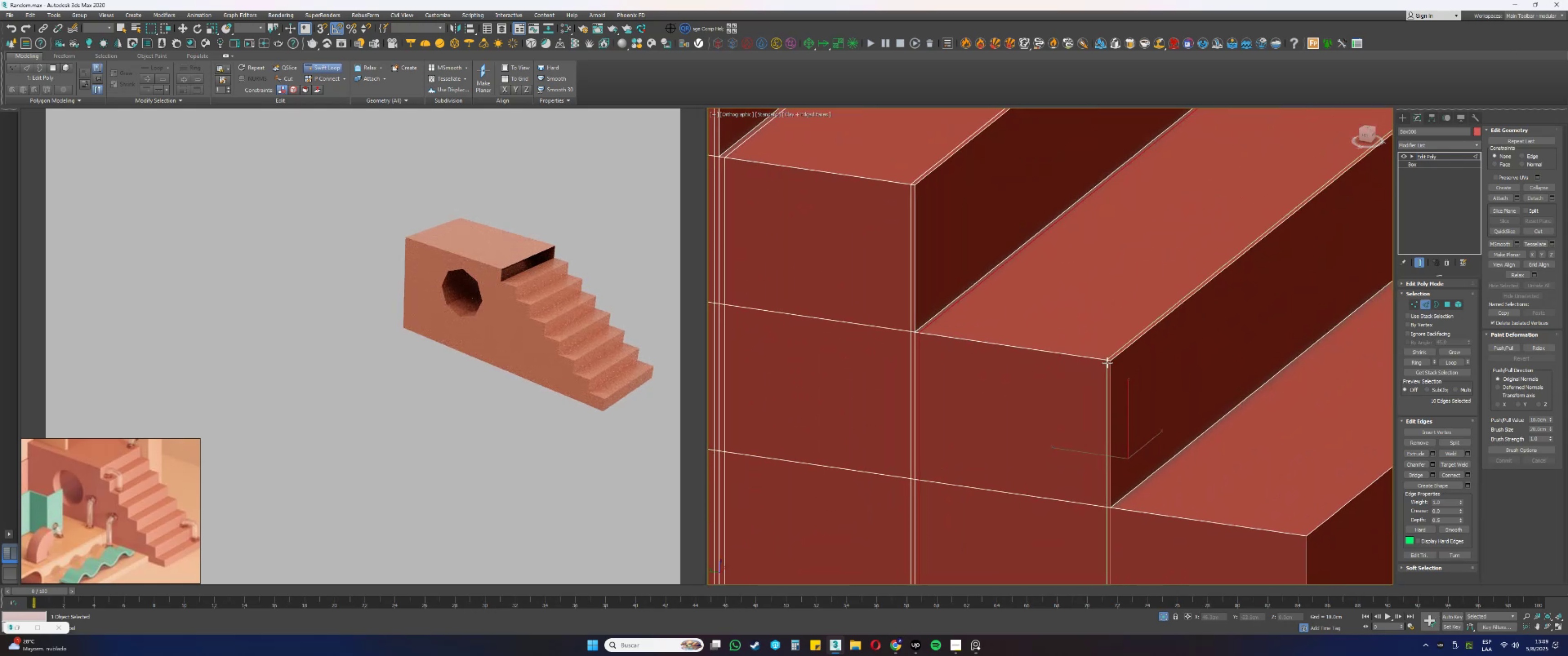 
left_click([1106, 363])
 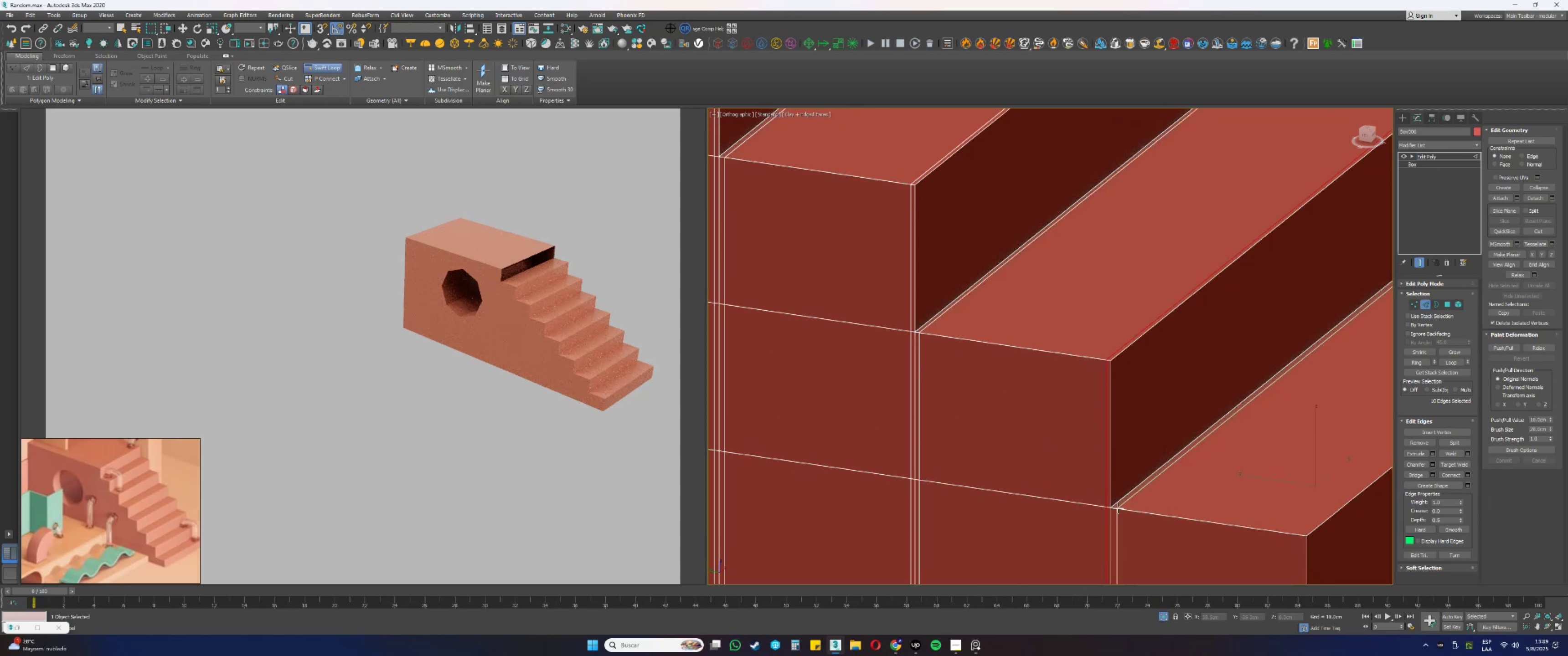 
left_click([1116, 508])
 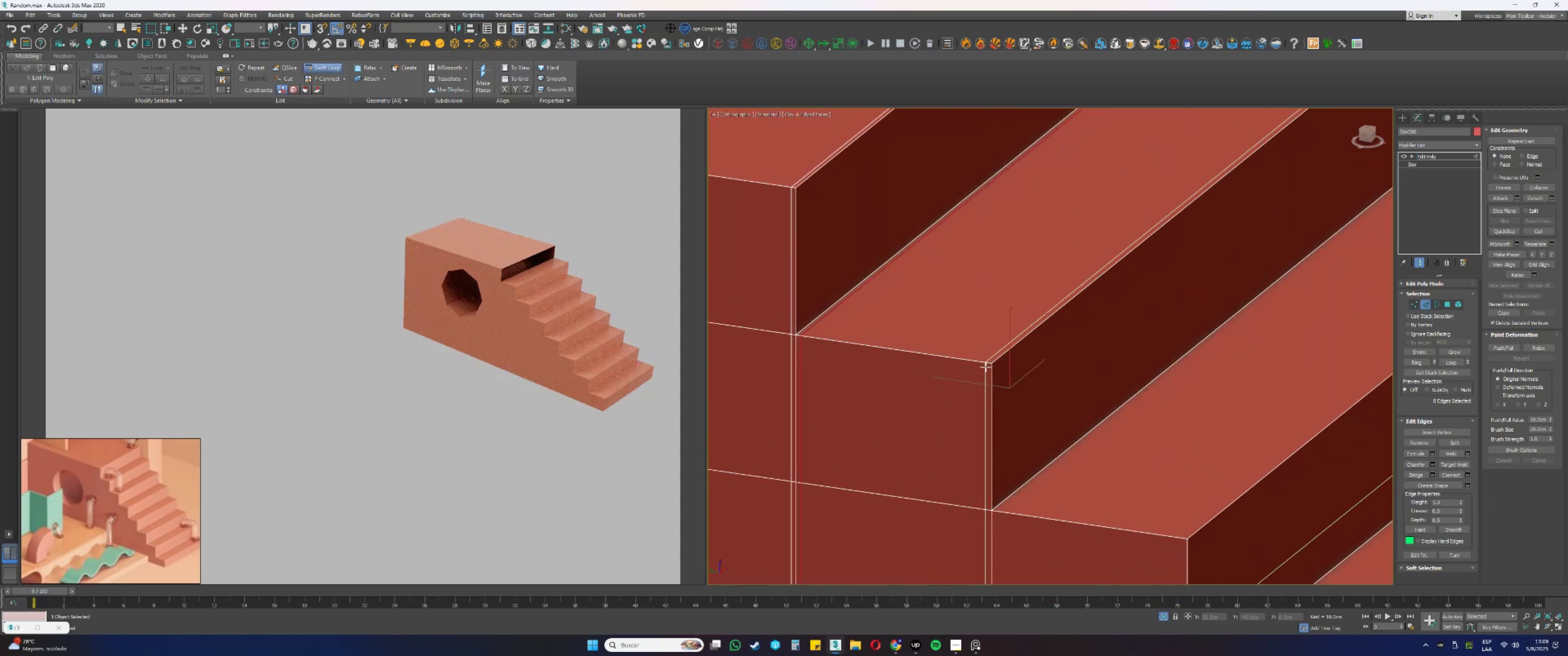 
left_click([986, 364])
 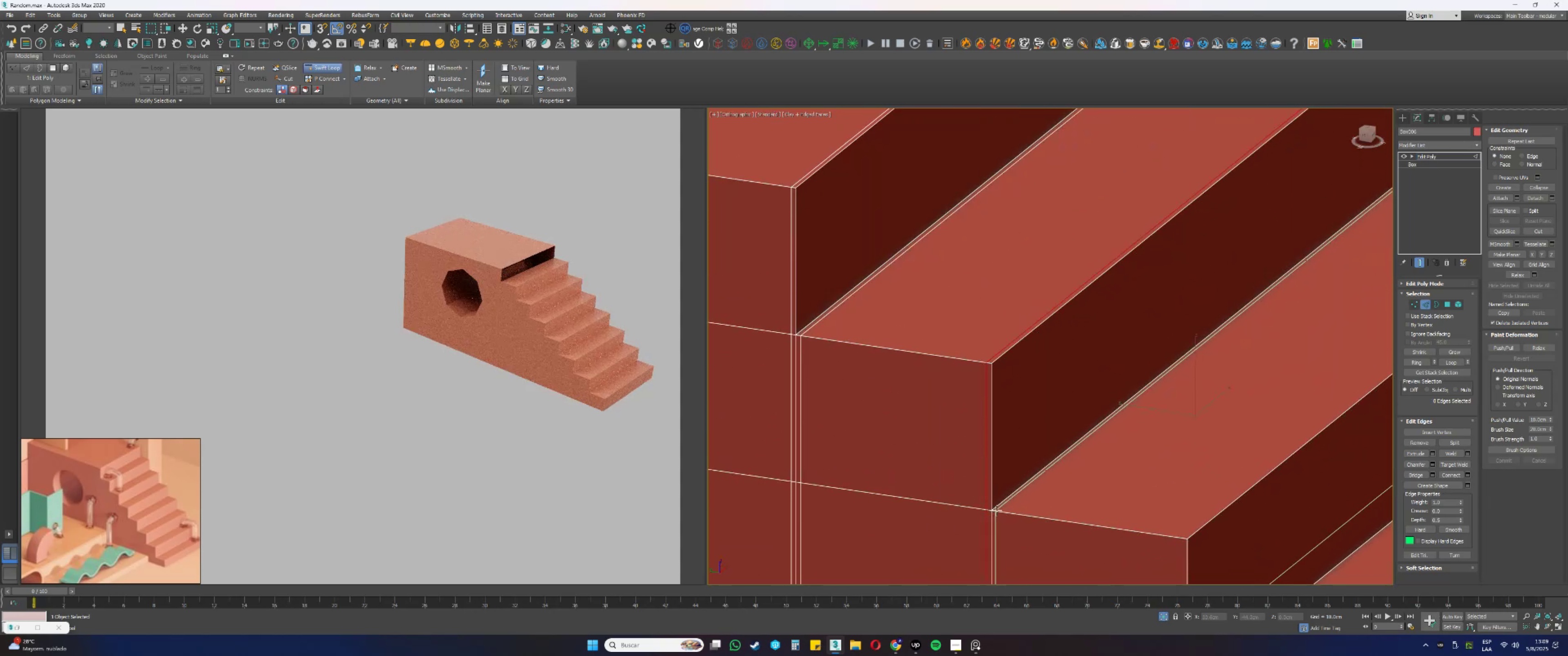 
left_click([997, 510])
 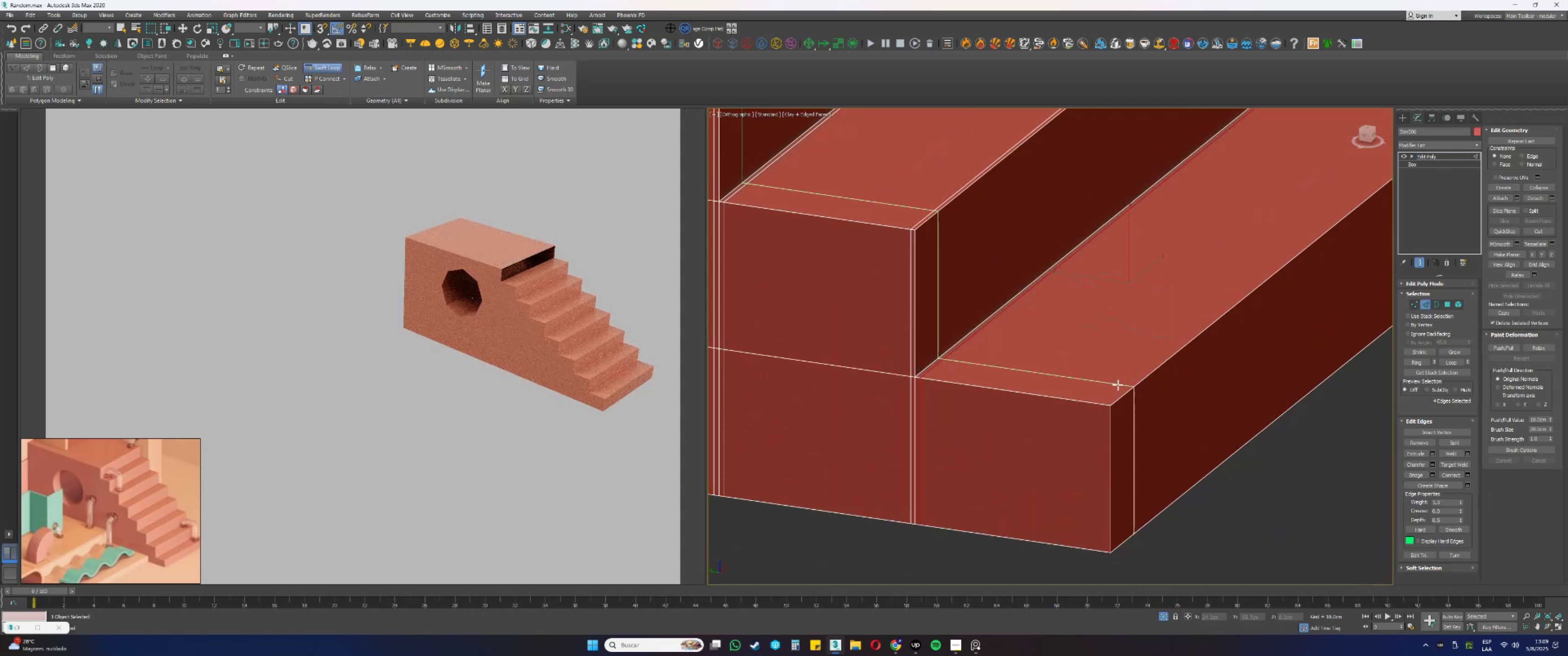 
wait(8.79)
 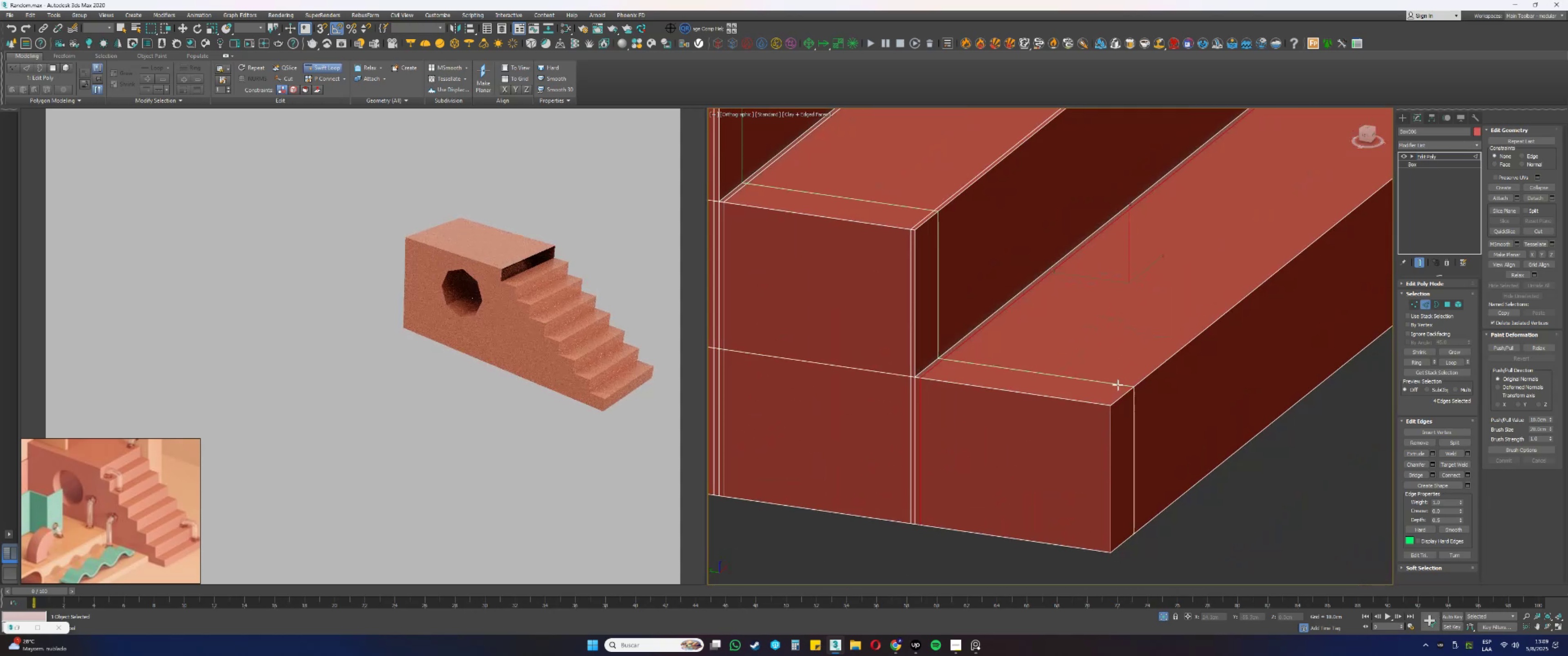 
scroll: coordinate [1132, 365], scroll_direction: down, amount: 11.0
 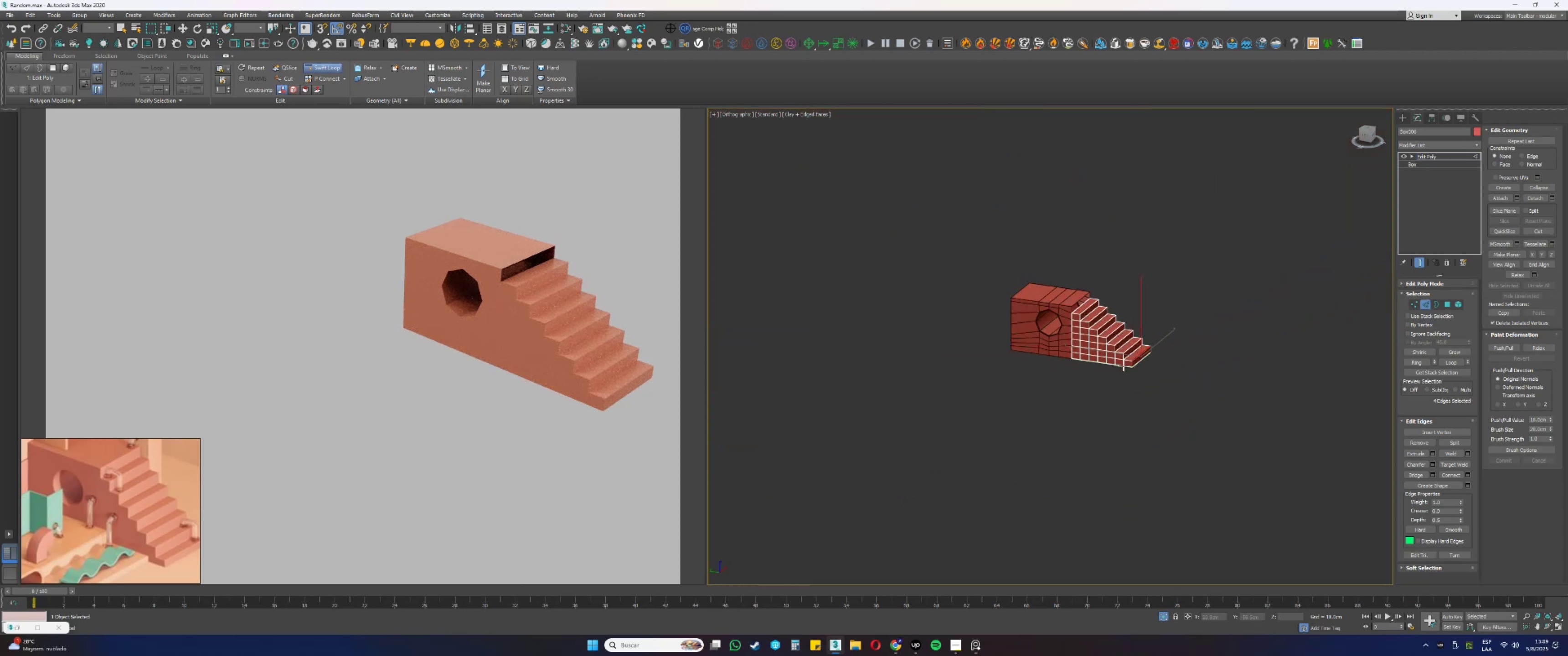 
hold_key(key=AltLeft, duration=0.38)
 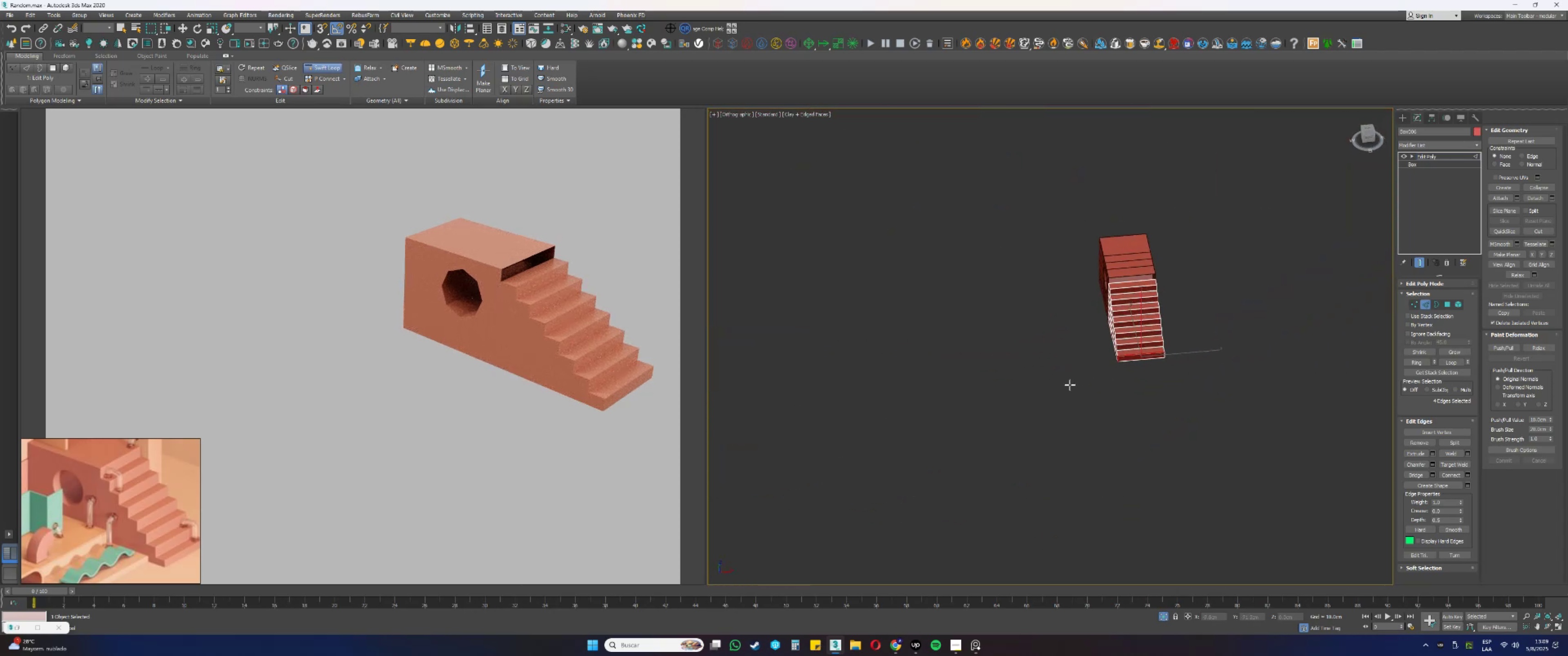 
scroll: coordinate [1069, 400], scroll_direction: up, amount: 12.0
 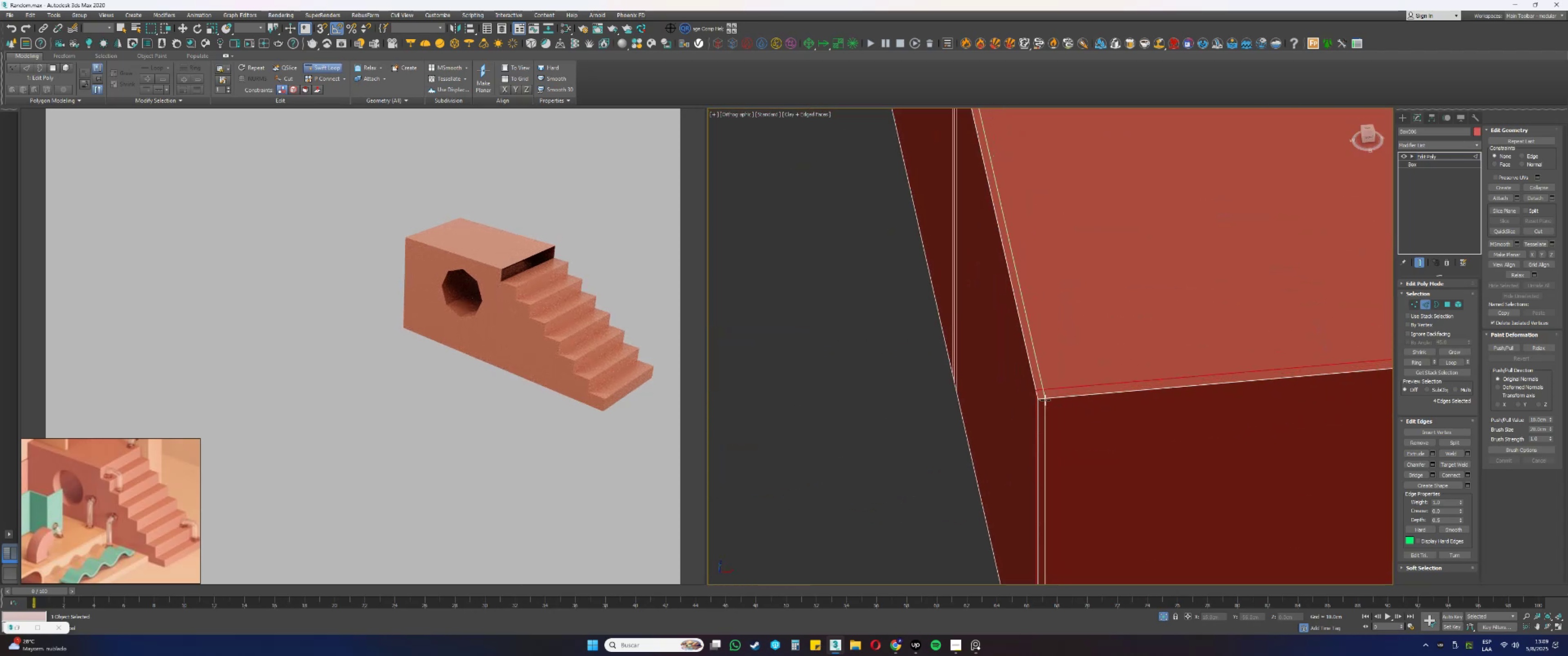 
scroll: coordinate [974, 415], scroll_direction: down, amount: 6.0
 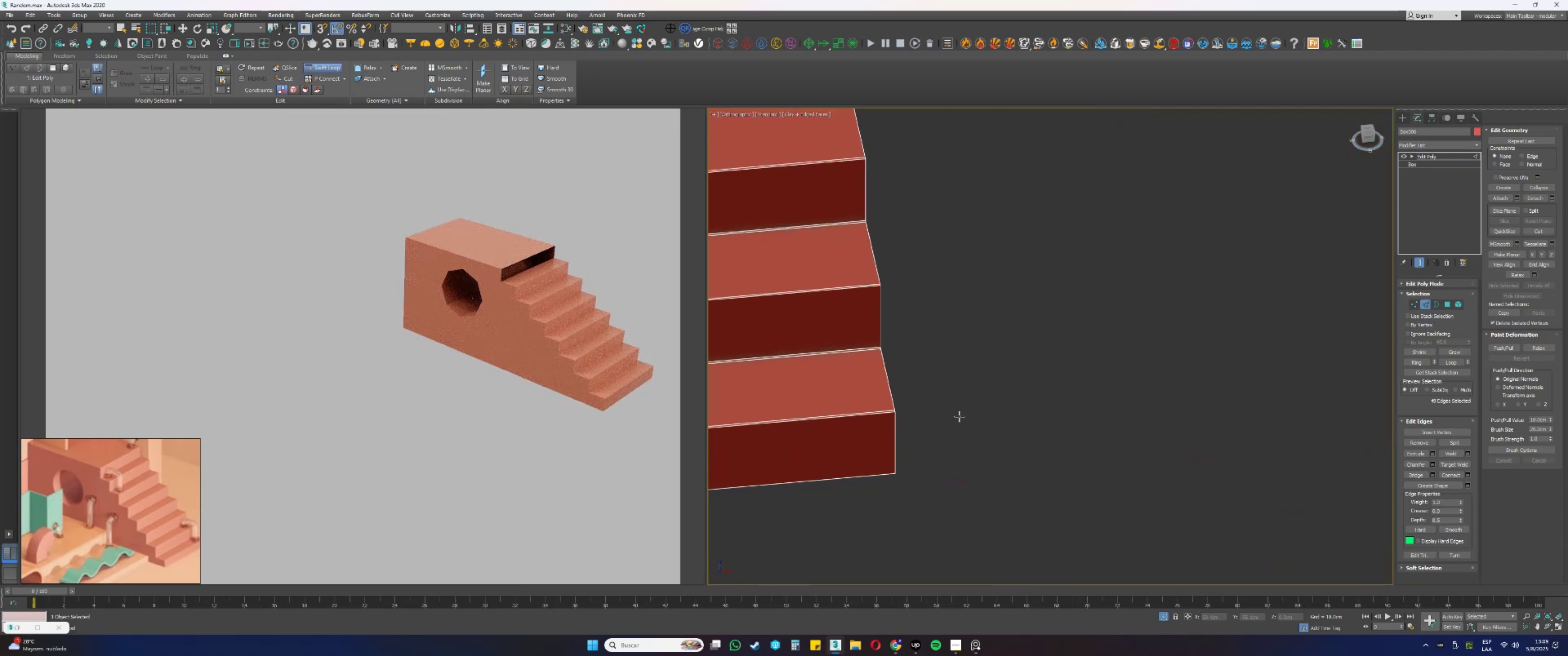 
scroll: coordinate [899, 410], scroll_direction: up, amount: 4.0
 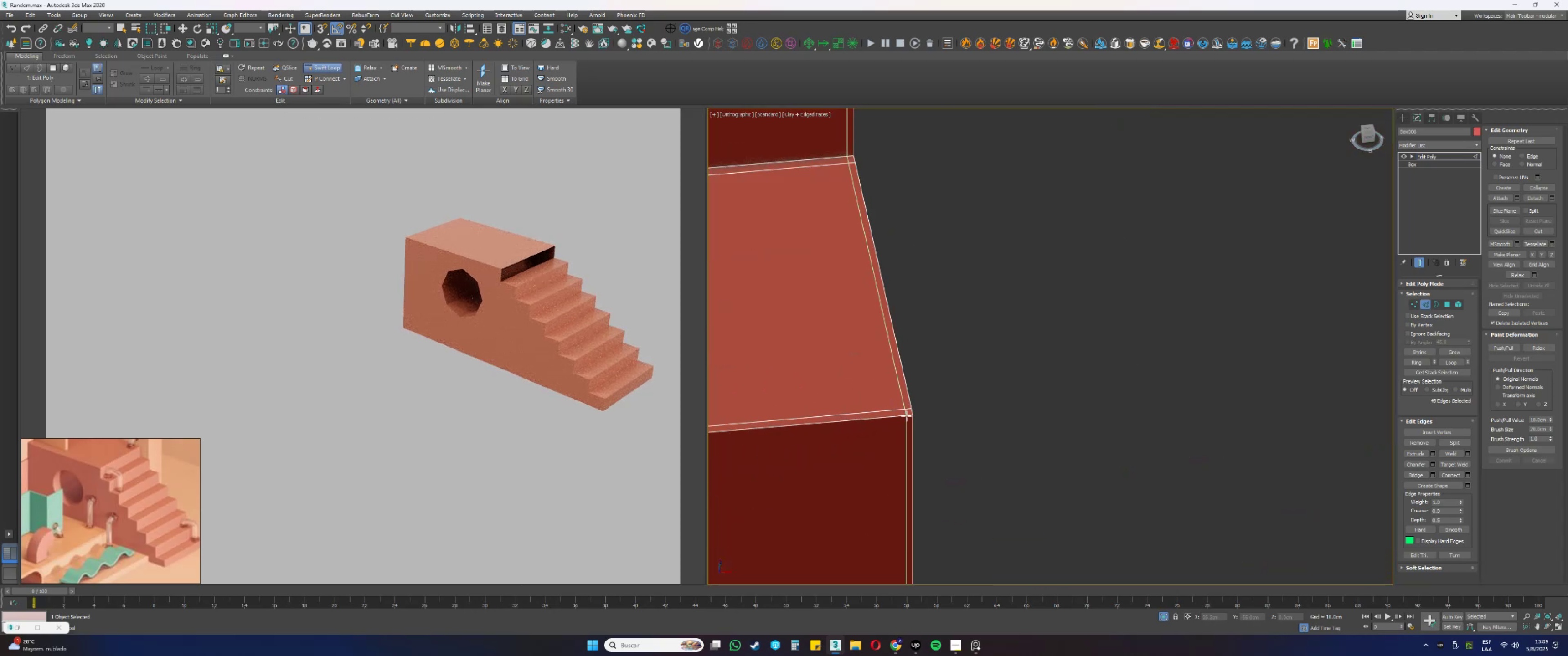 
left_click([904, 416])
 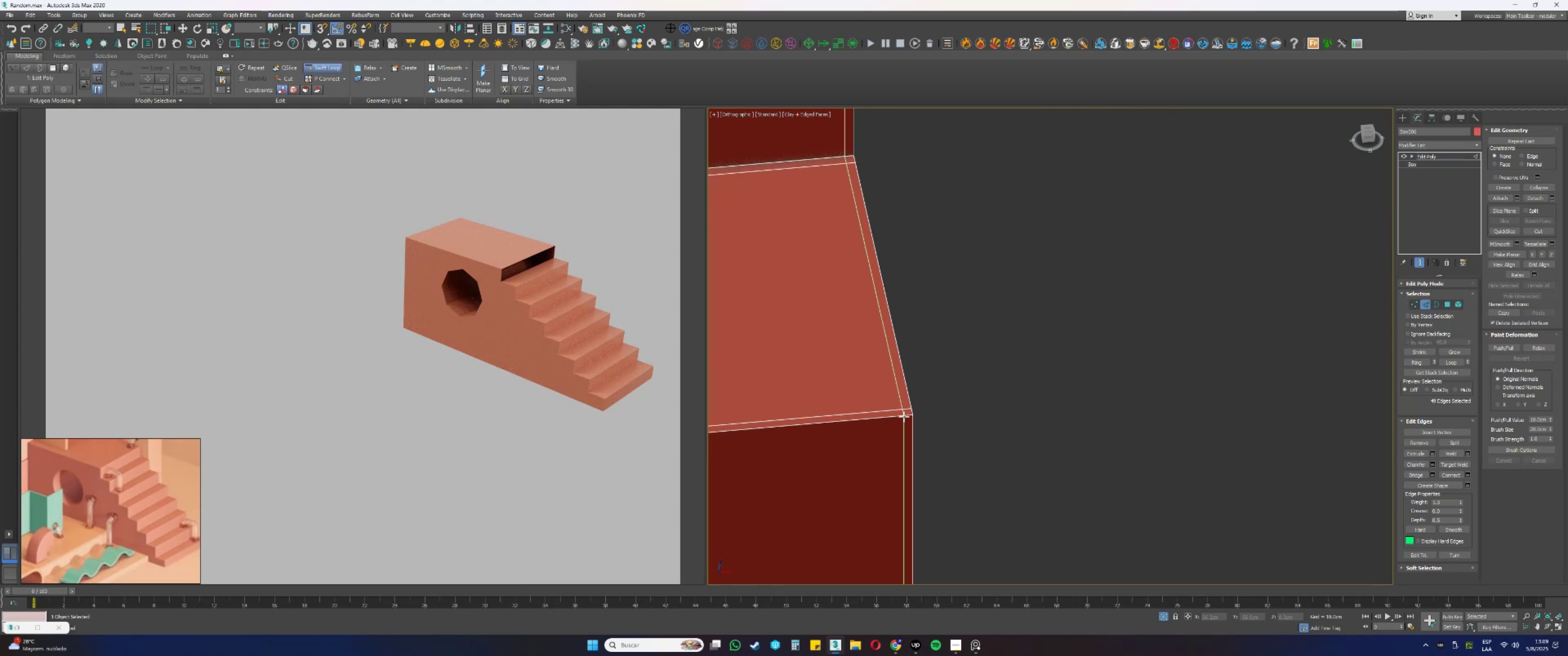 
scroll: coordinate [1010, 400], scroll_direction: down, amount: 10.0
 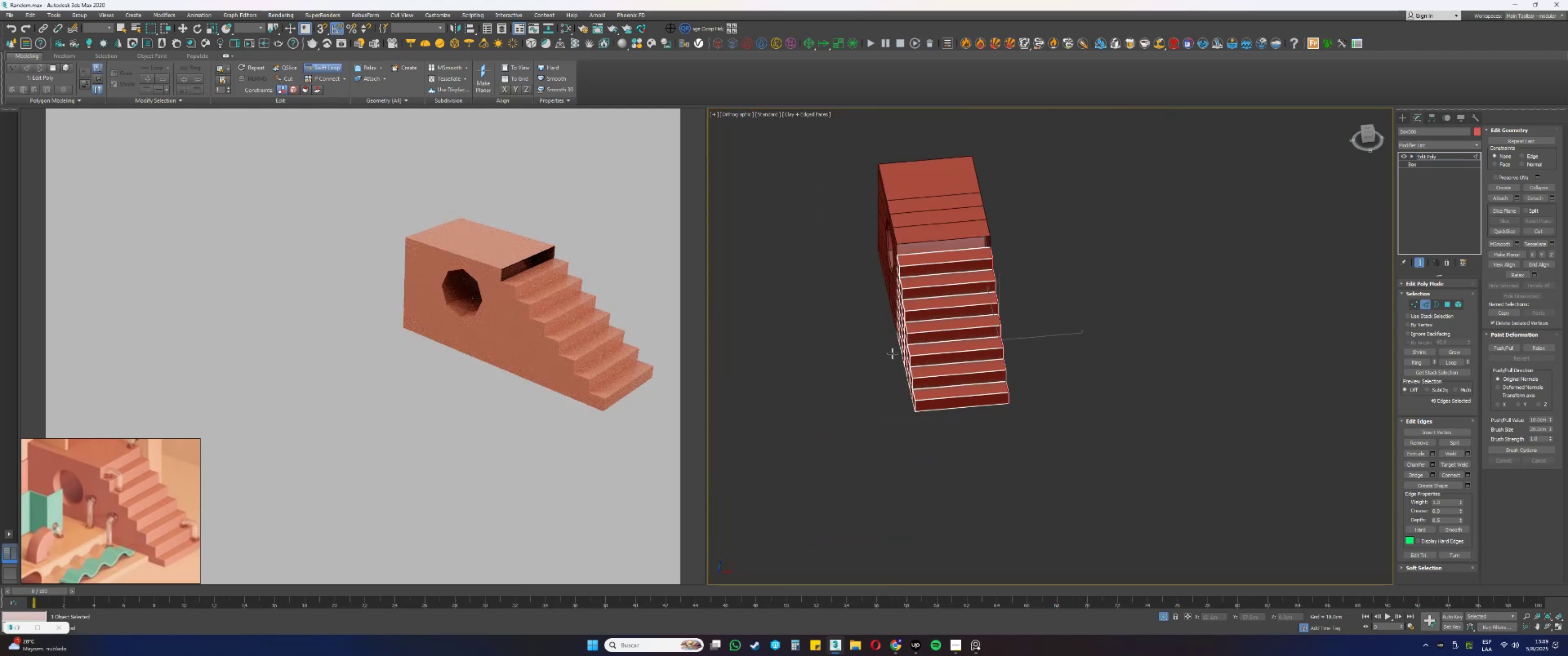 
hold_key(key=AltLeft, duration=0.48)
 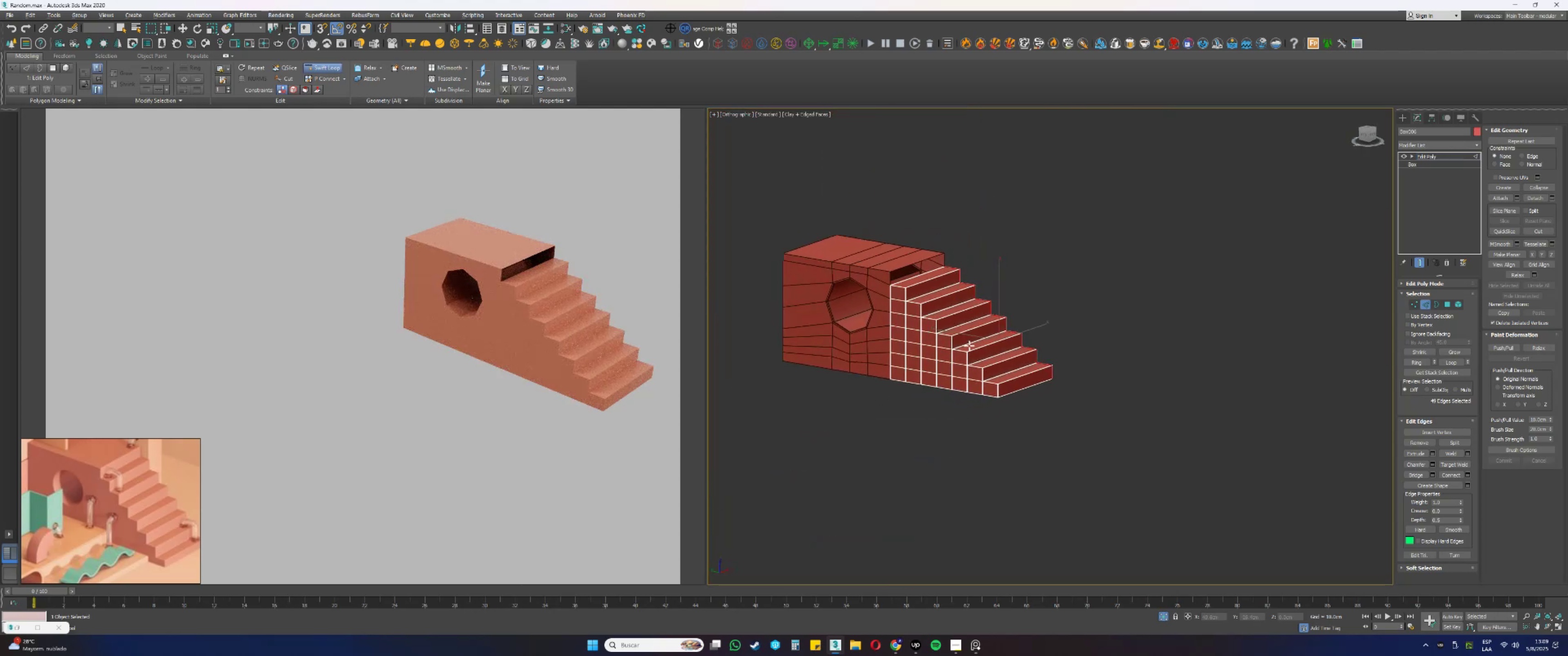 
scroll: coordinate [1025, 477], scroll_direction: up, amount: 8.0
 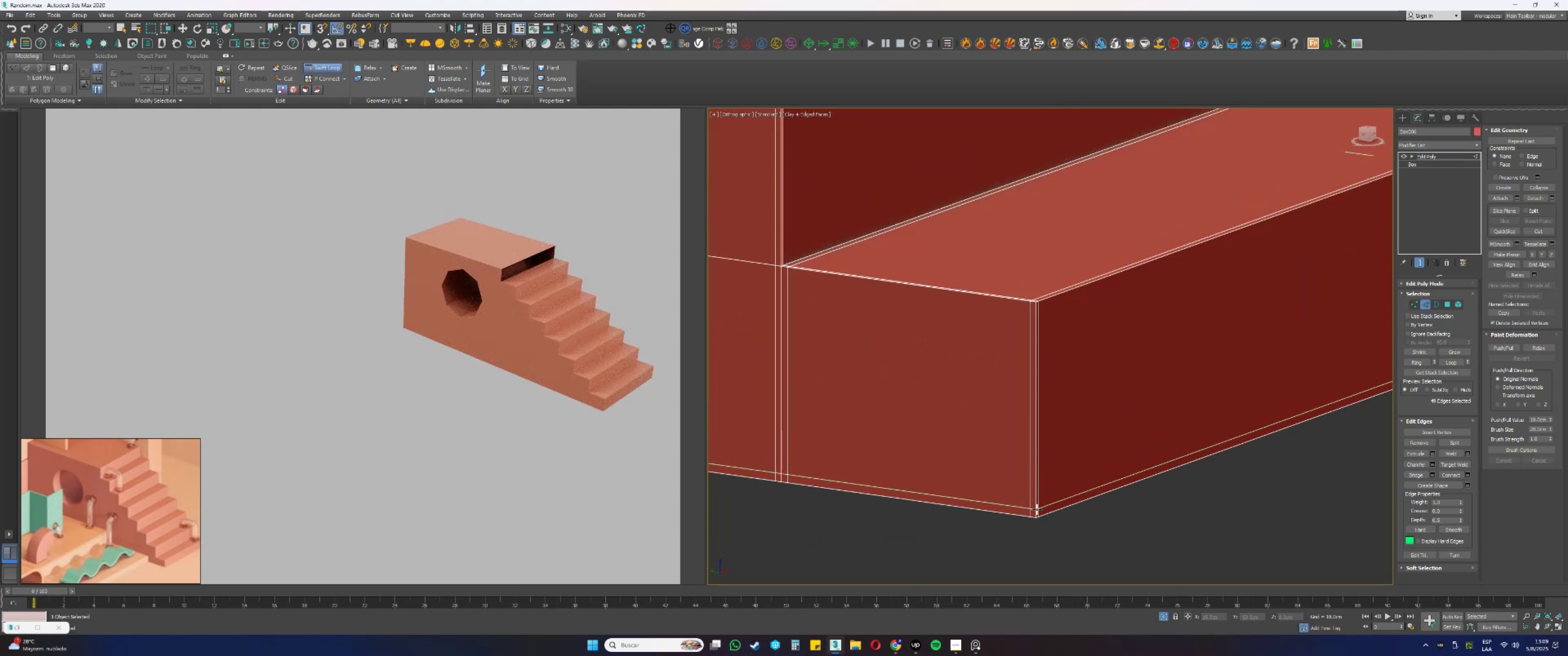 
left_click([1038, 510])
 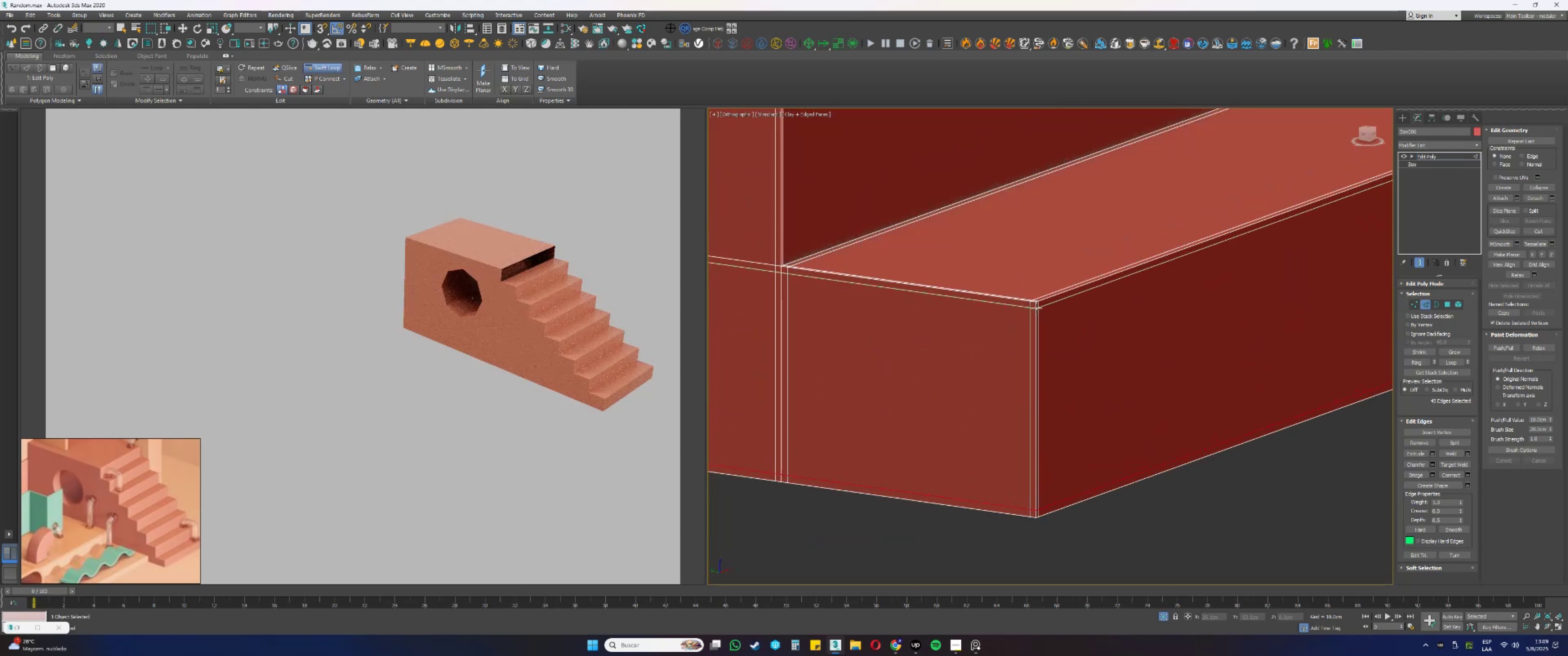 
left_click([1037, 308])
 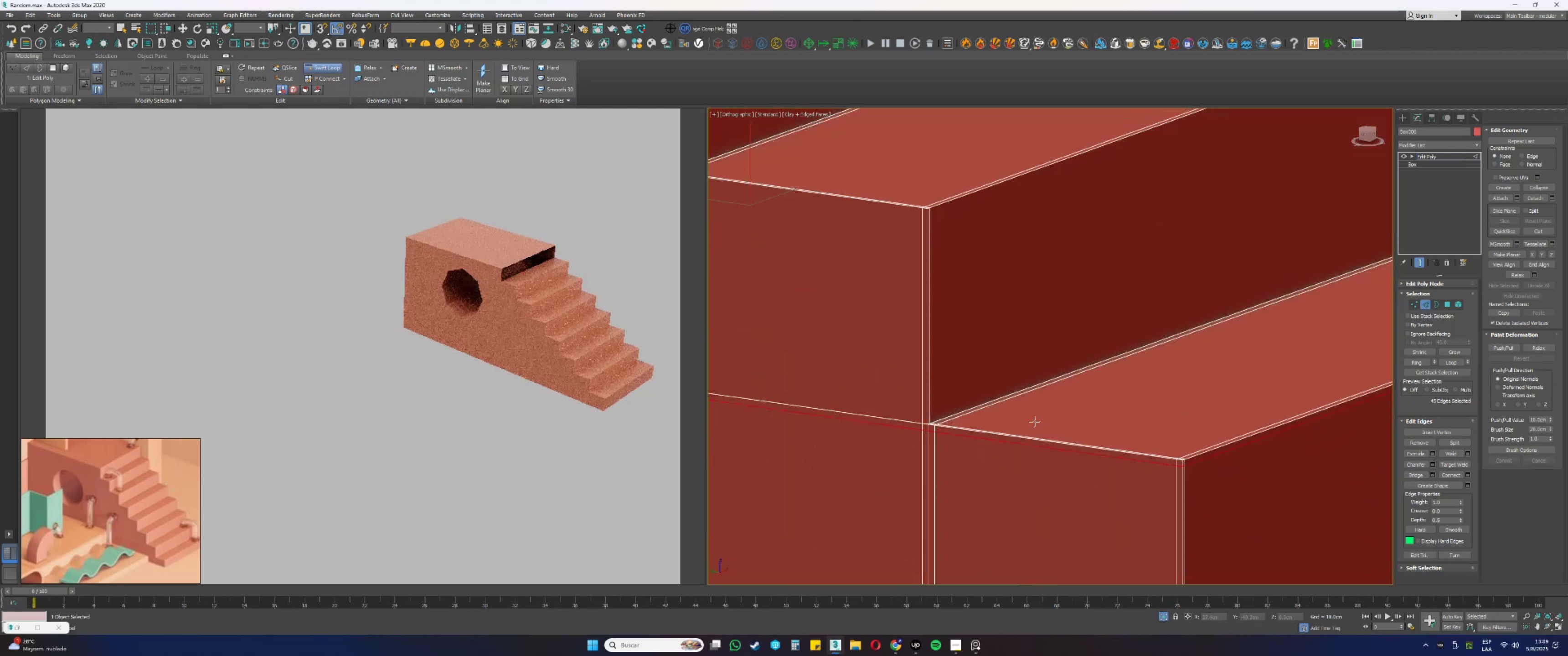 
scroll: coordinate [937, 416], scroll_direction: up, amount: 1.0
 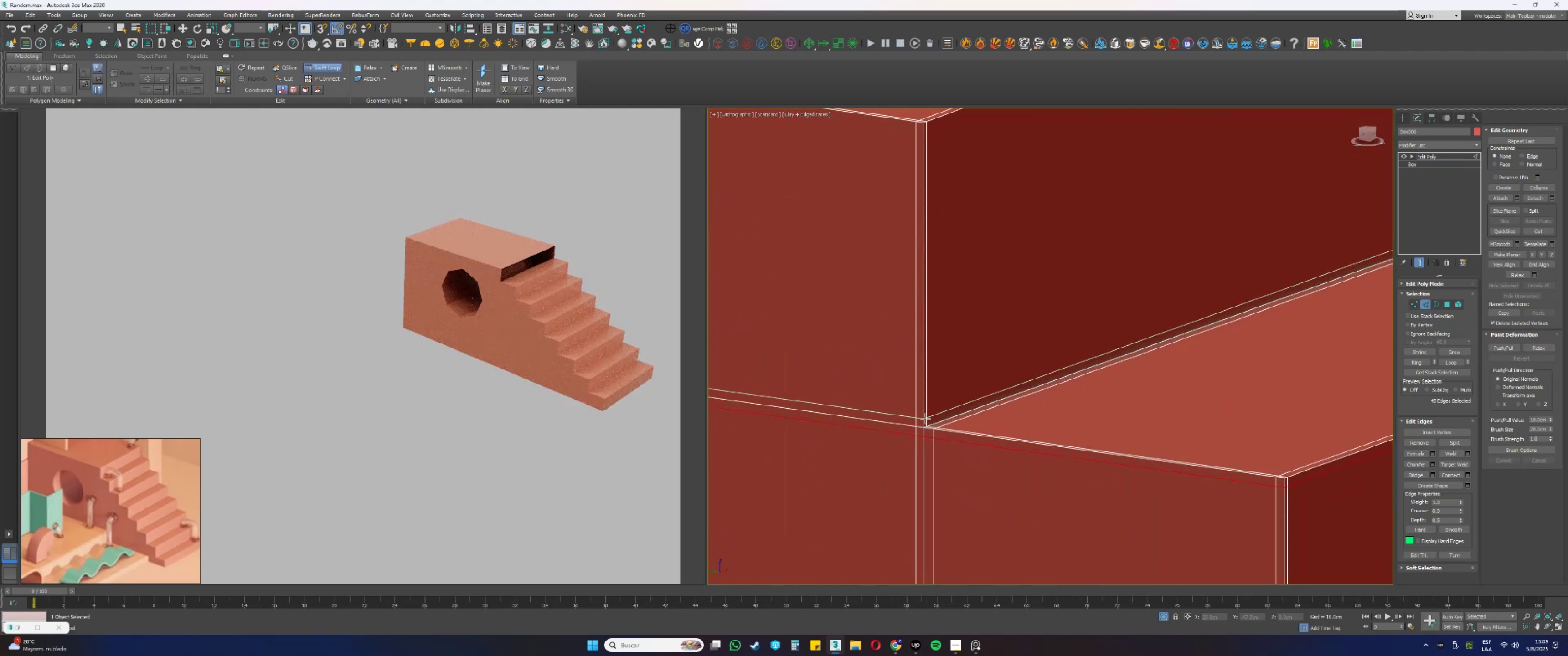 
left_click([925, 418])
 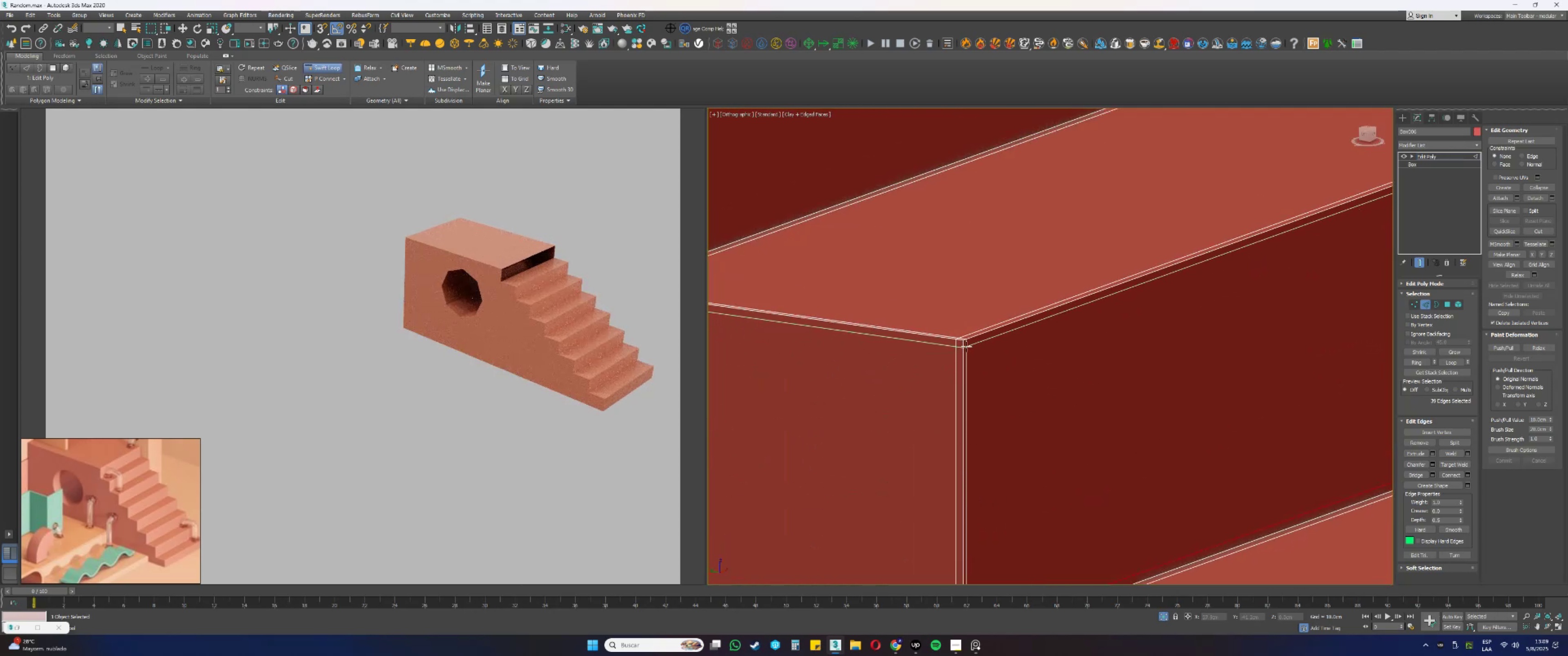 
scroll: coordinate [888, 331], scroll_direction: up, amount: 1.0
 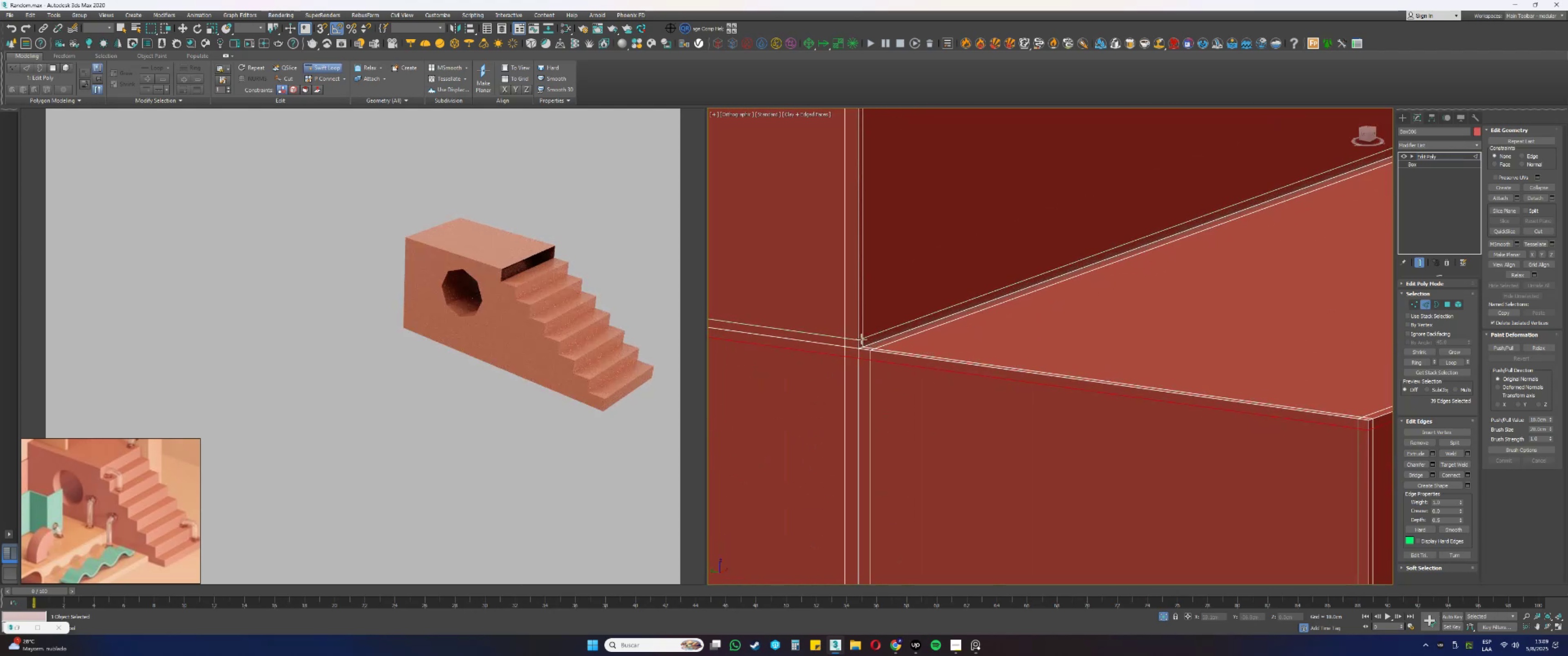 
left_click([859, 337])
 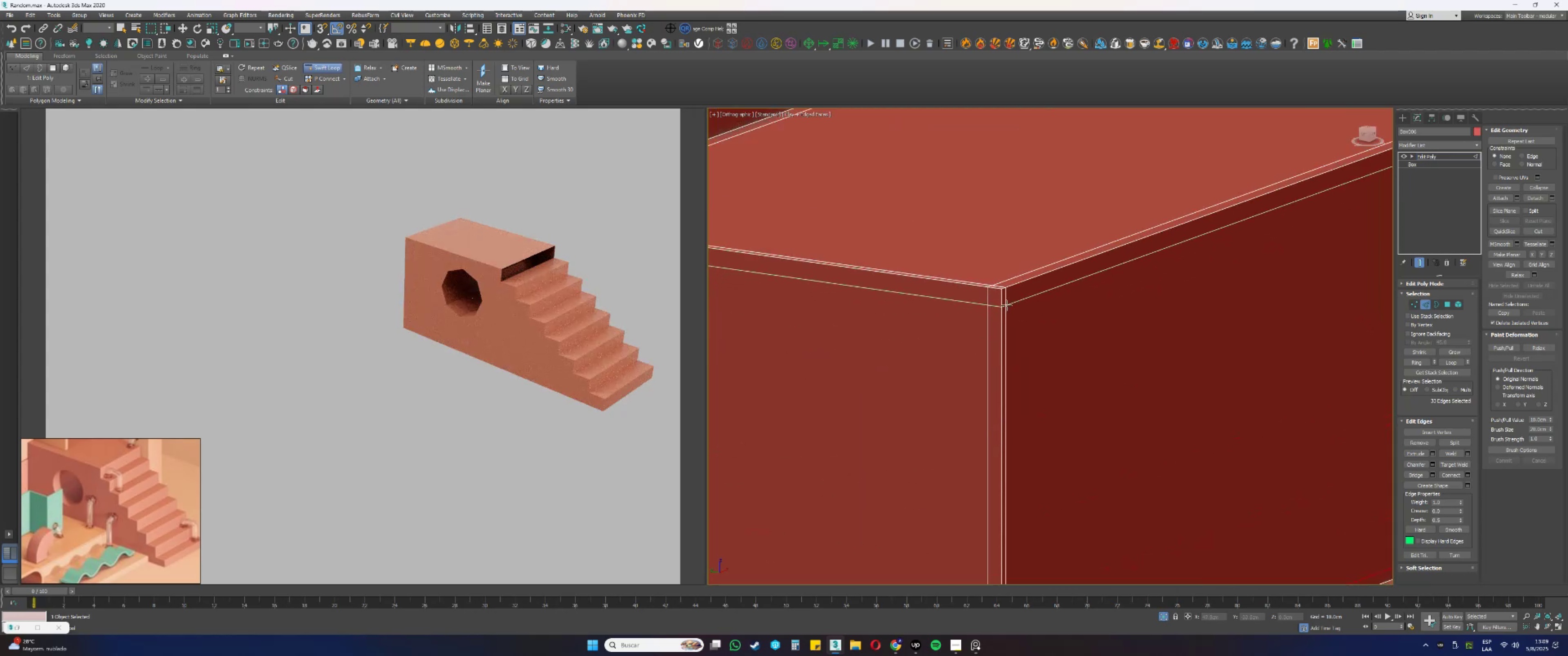 
left_click([1004, 298])
 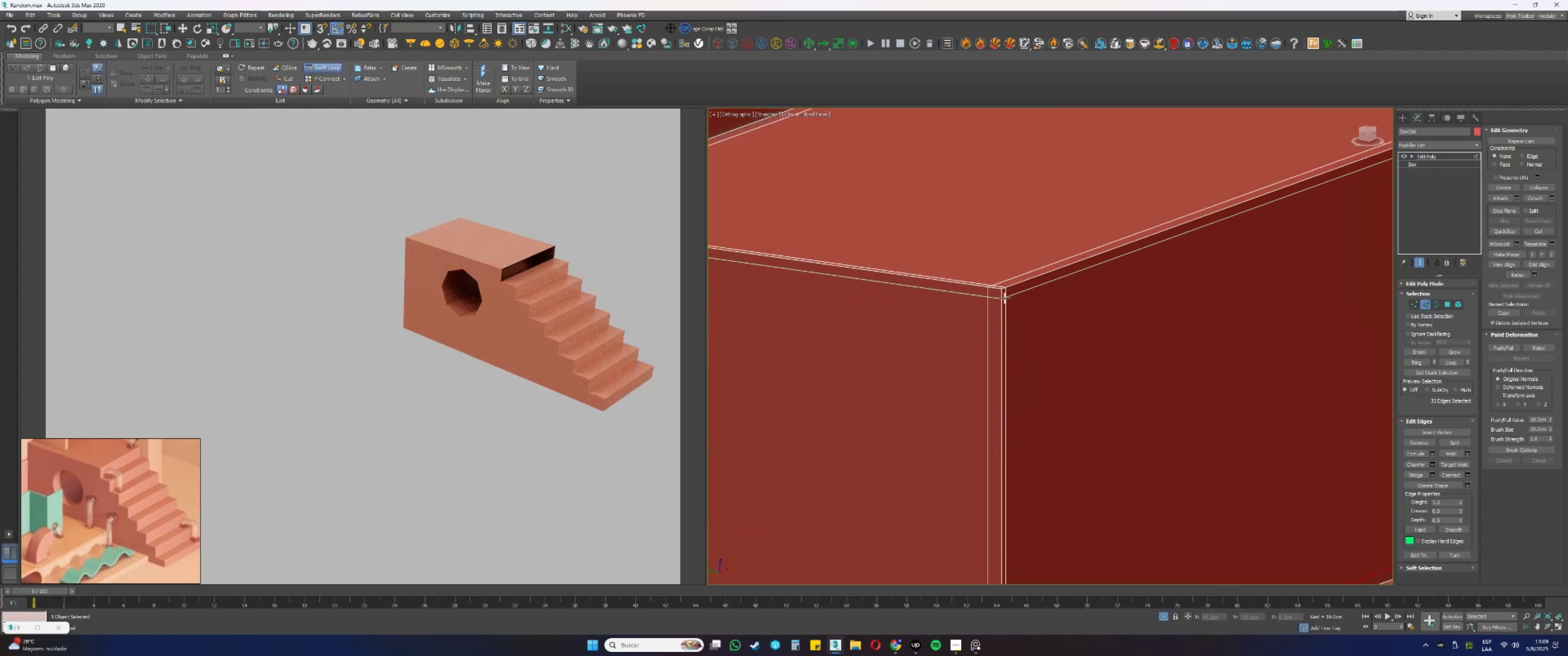 
scroll: coordinate [1014, 308], scroll_direction: down, amount: 2.0
 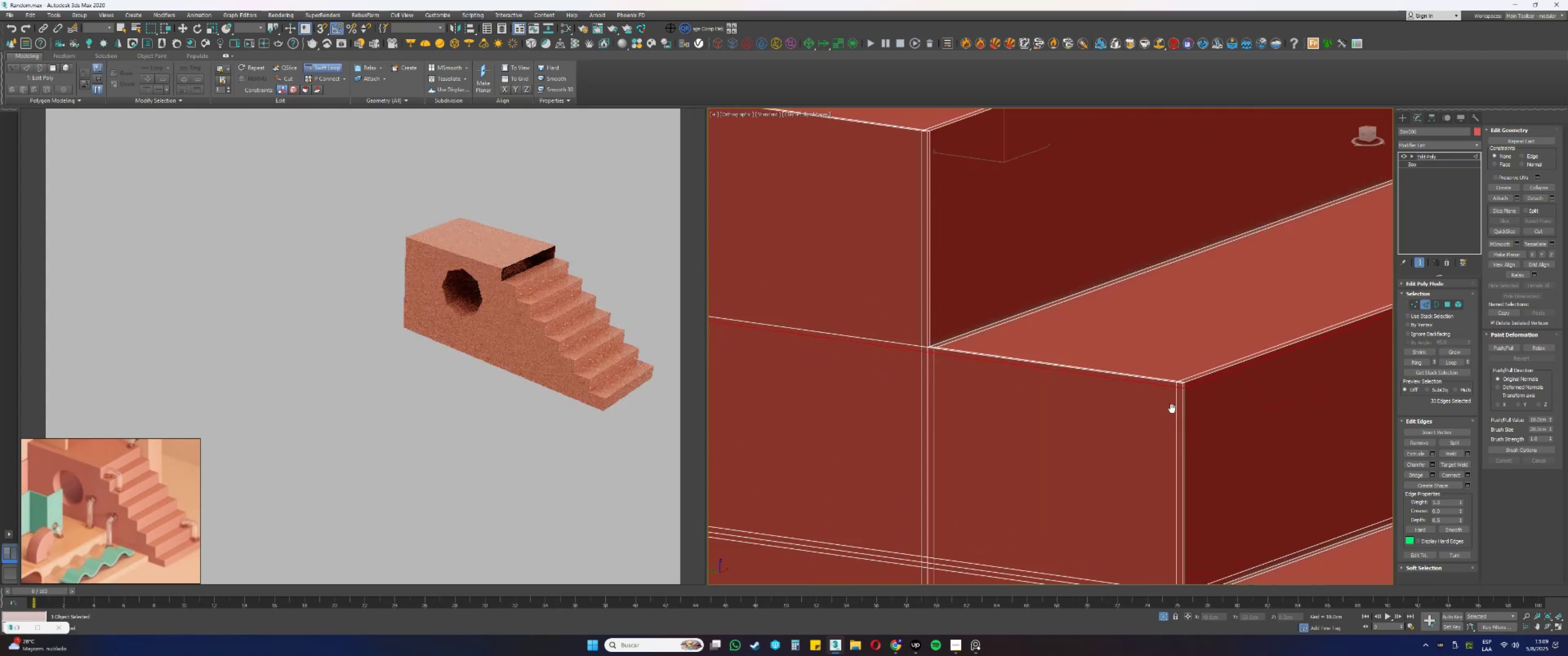 
scroll: coordinate [1021, 344], scroll_direction: up, amount: 2.0
 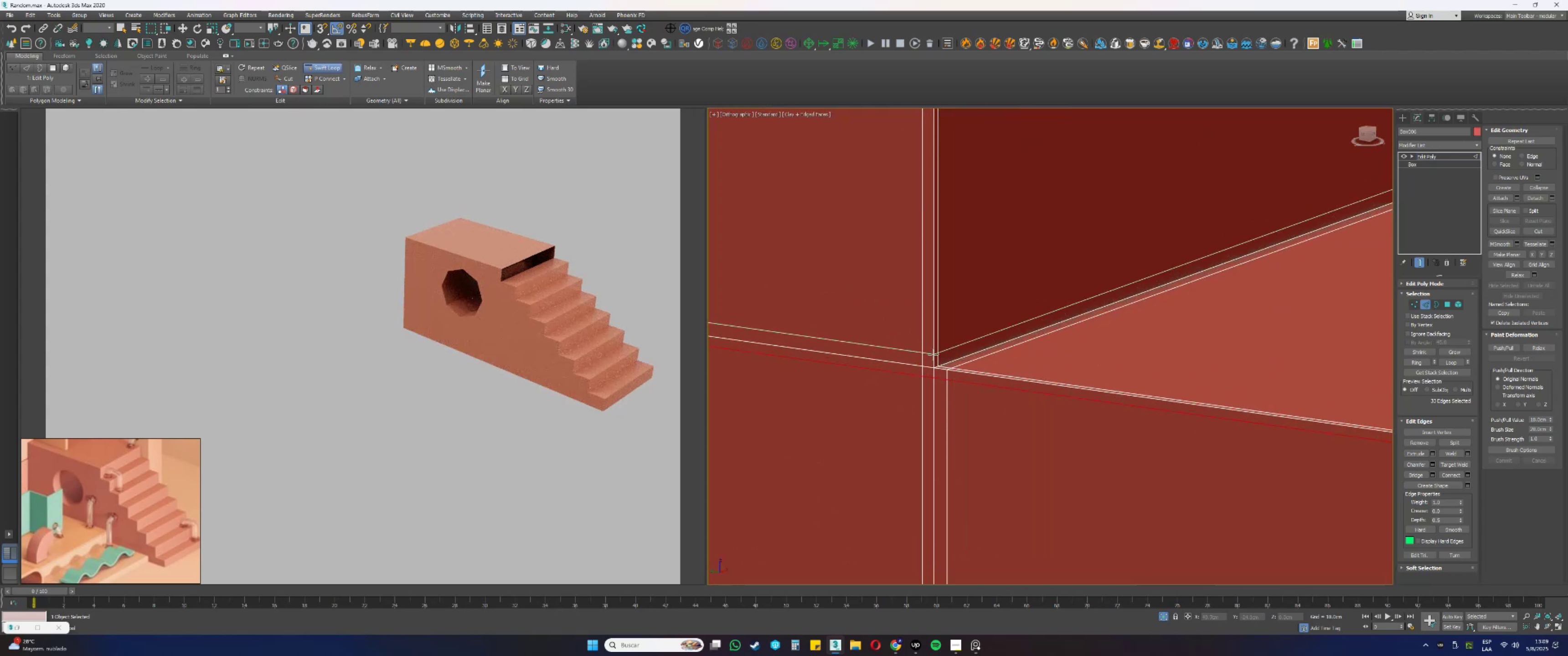 
left_click([933, 357])
 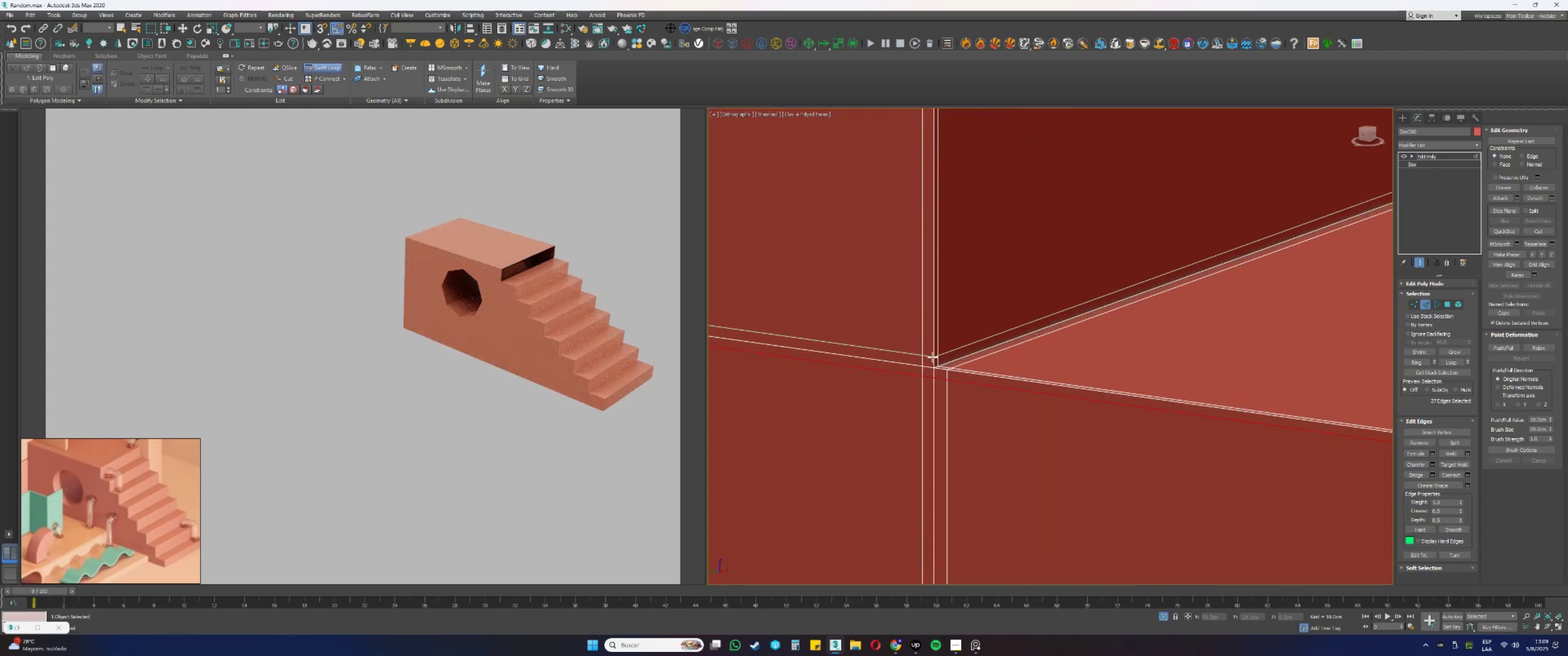 
scroll: coordinate [947, 367], scroll_direction: down, amount: 2.0
 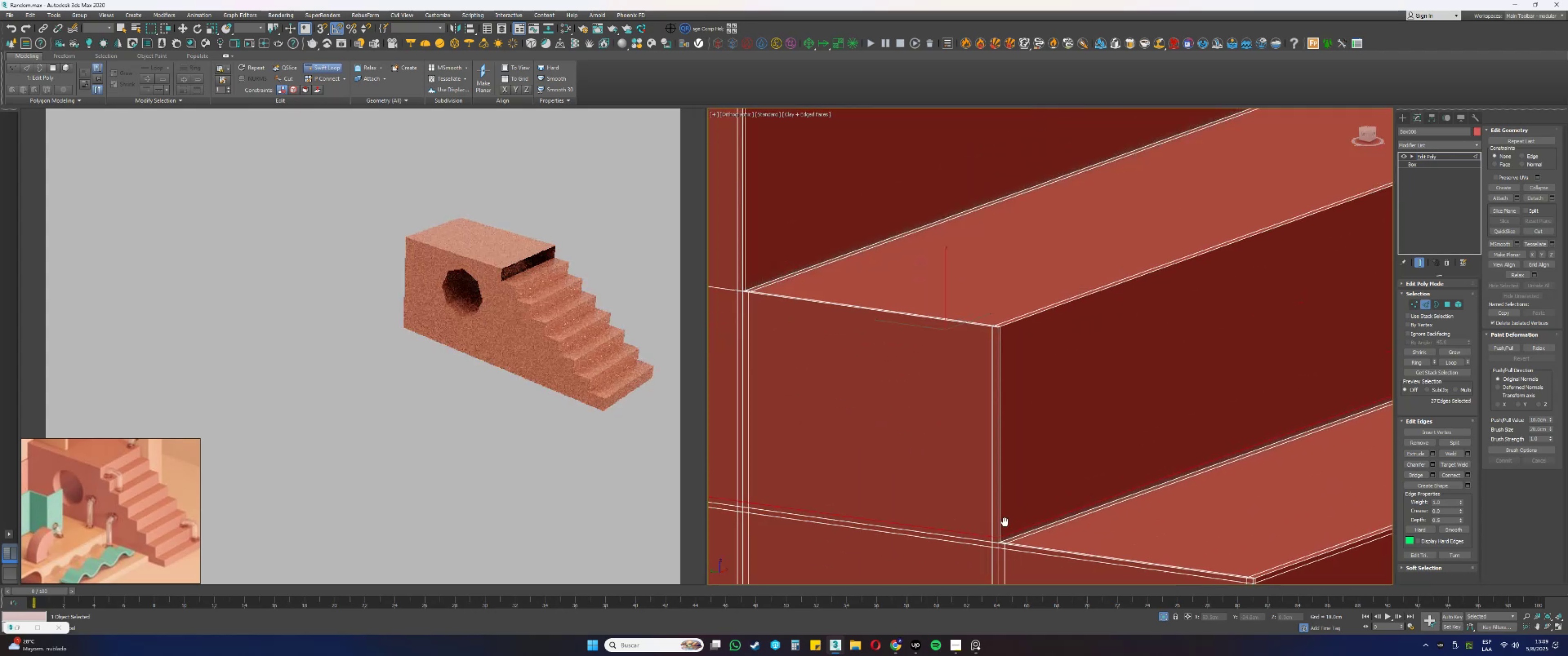 
scroll: coordinate [1002, 345], scroll_direction: up, amount: 2.0
 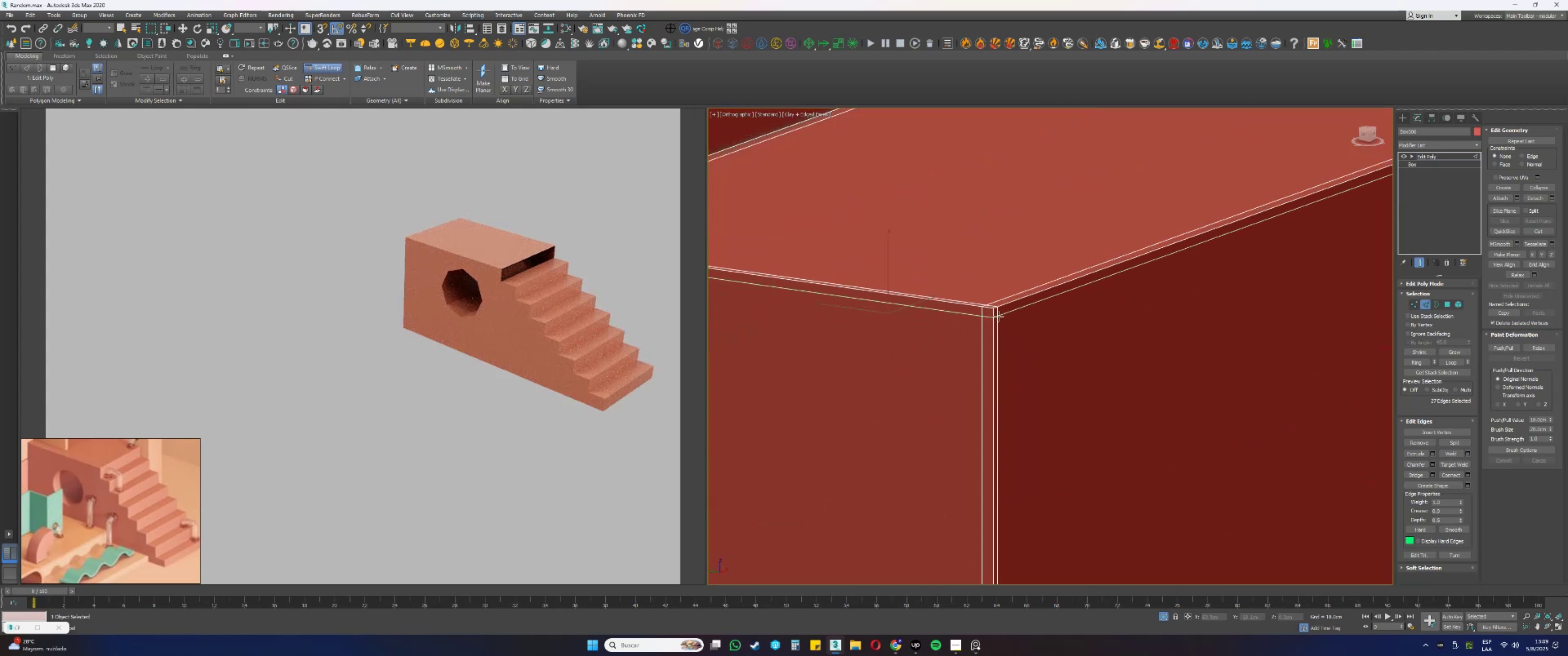 
left_click([998, 316])
 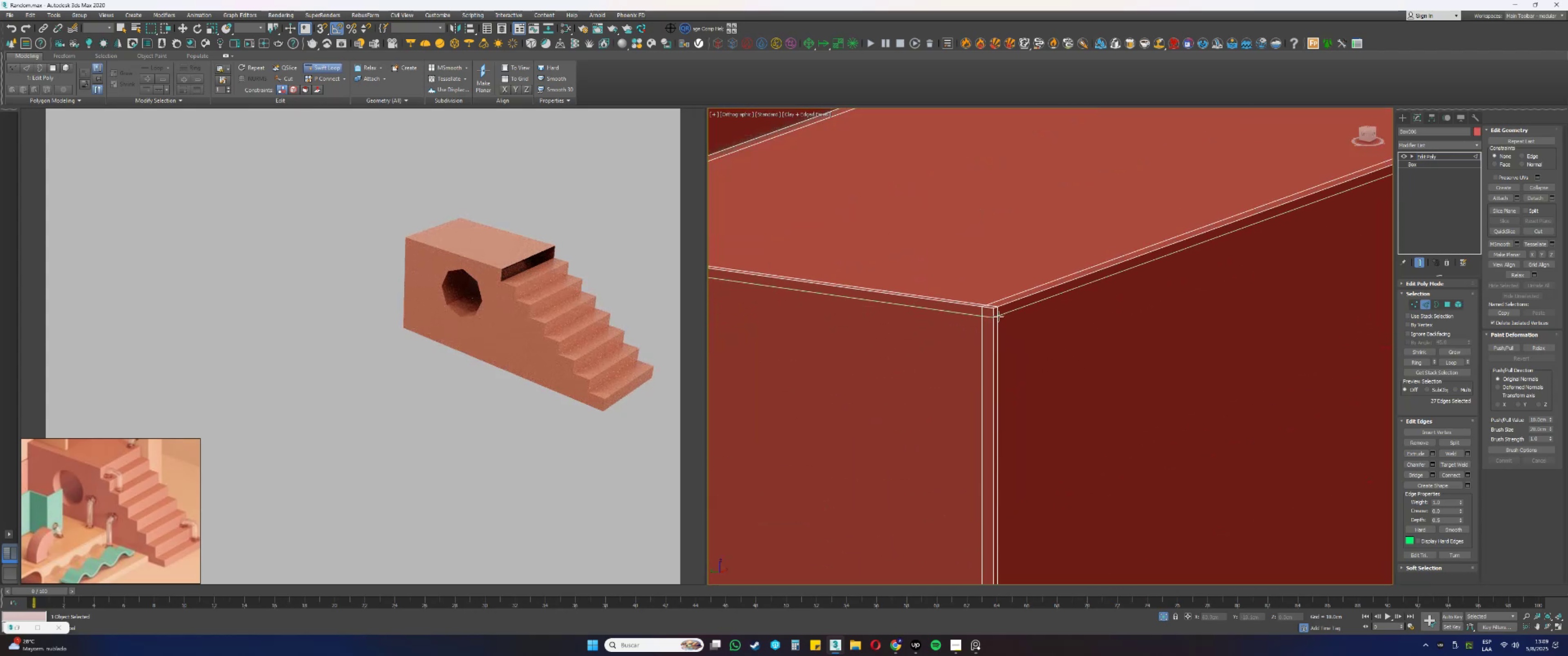 
scroll: coordinate [993, 319], scroll_direction: down, amount: 2.0
 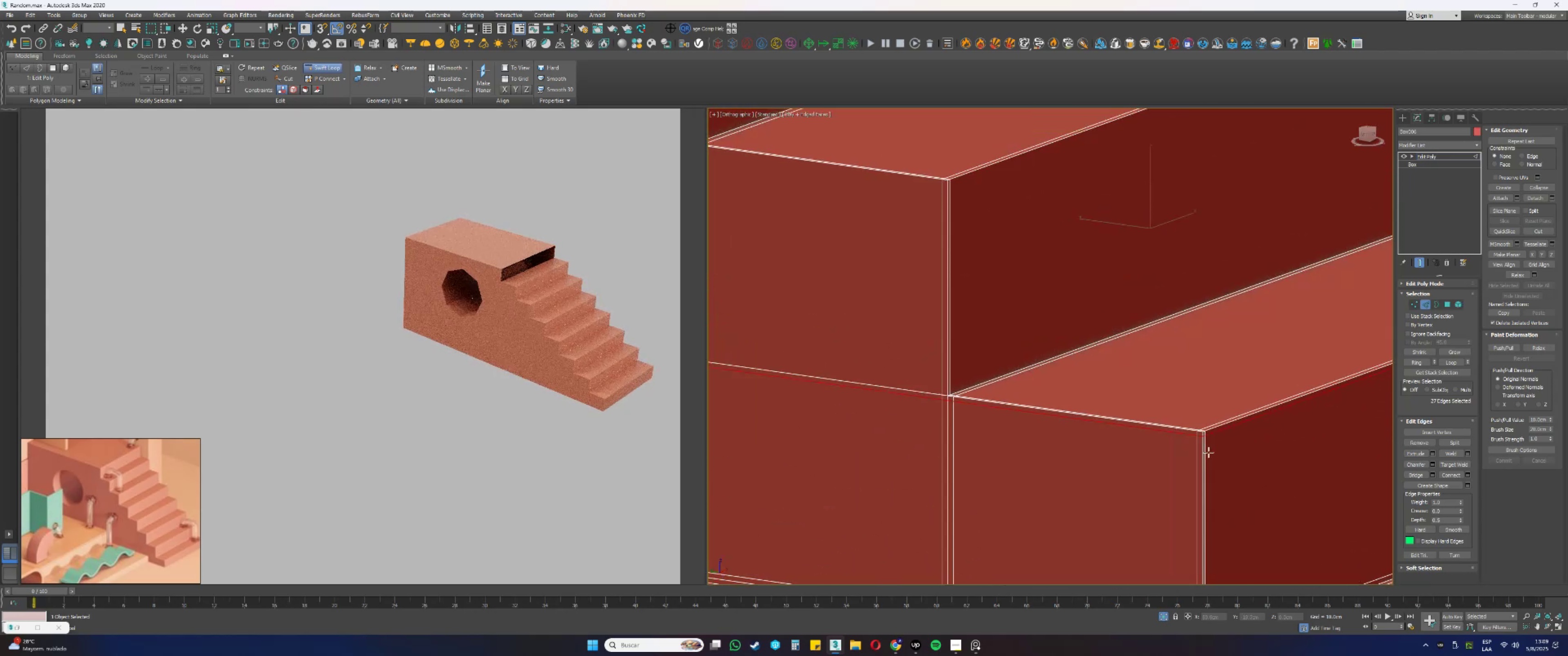 
scroll: coordinate [976, 383], scroll_direction: up, amount: 2.0
 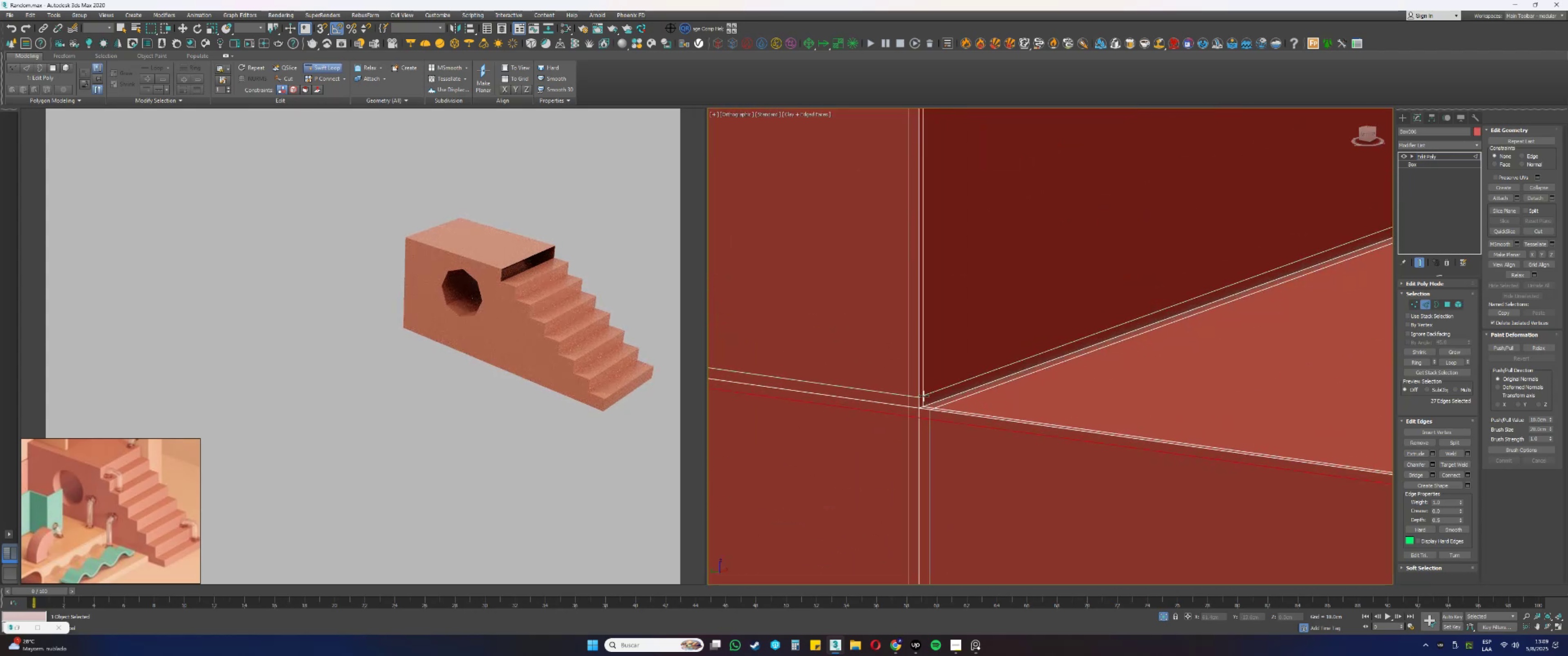 
left_click([922, 396])
 